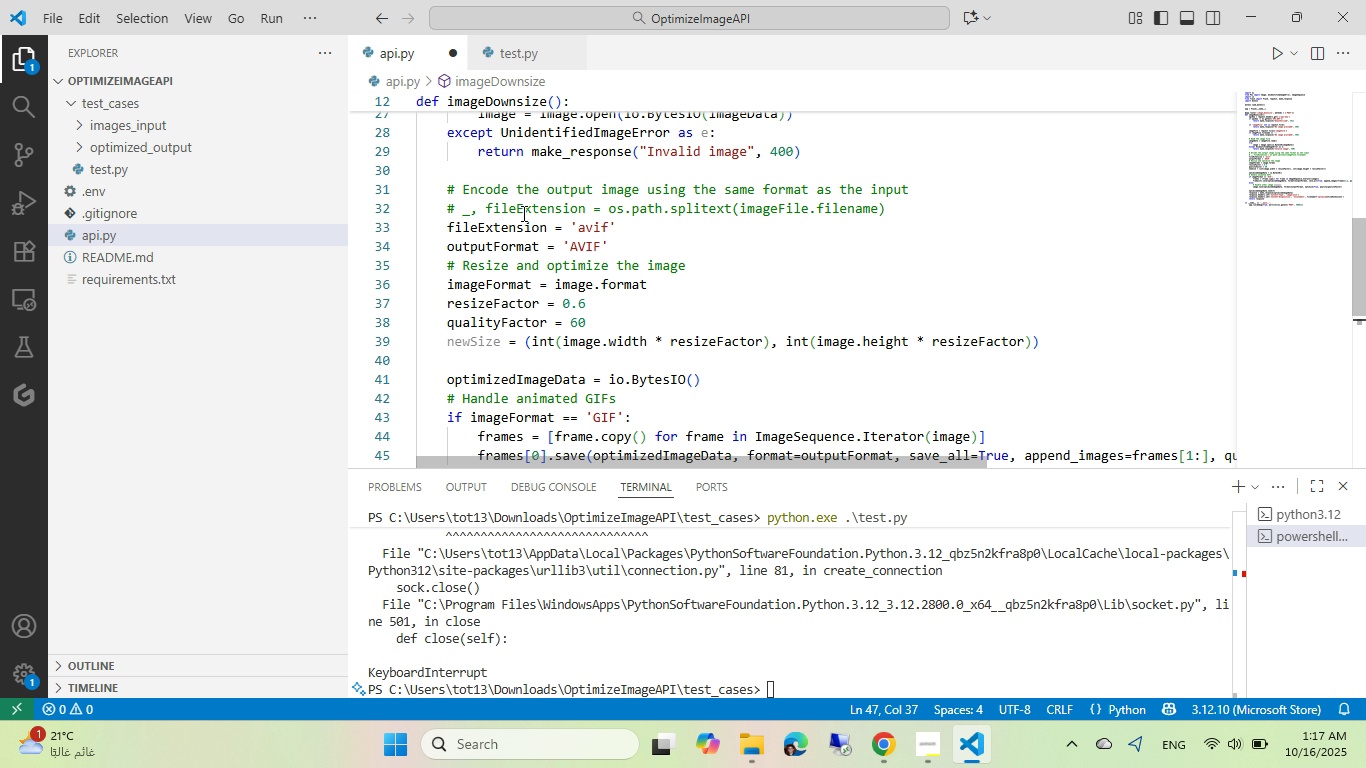 
left_click([522, 213])
 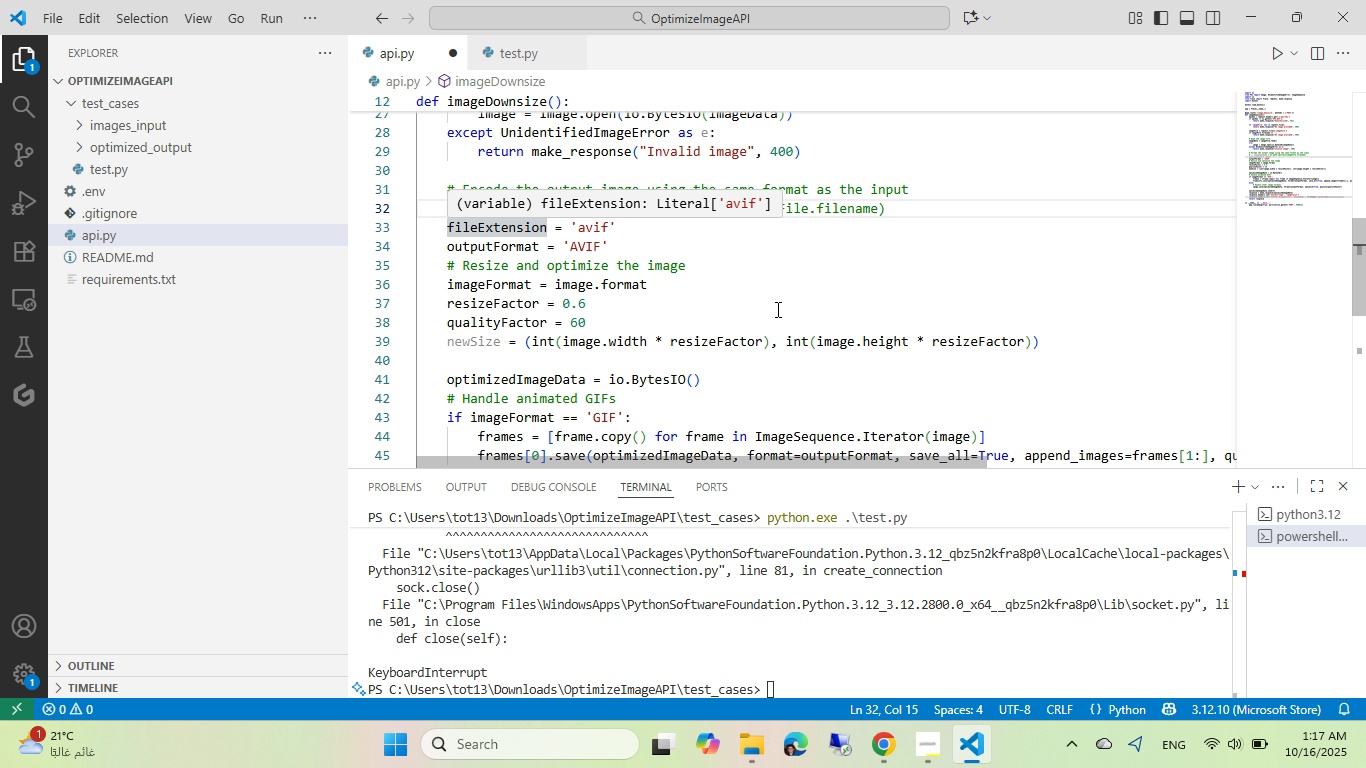 
left_click([676, 268])
 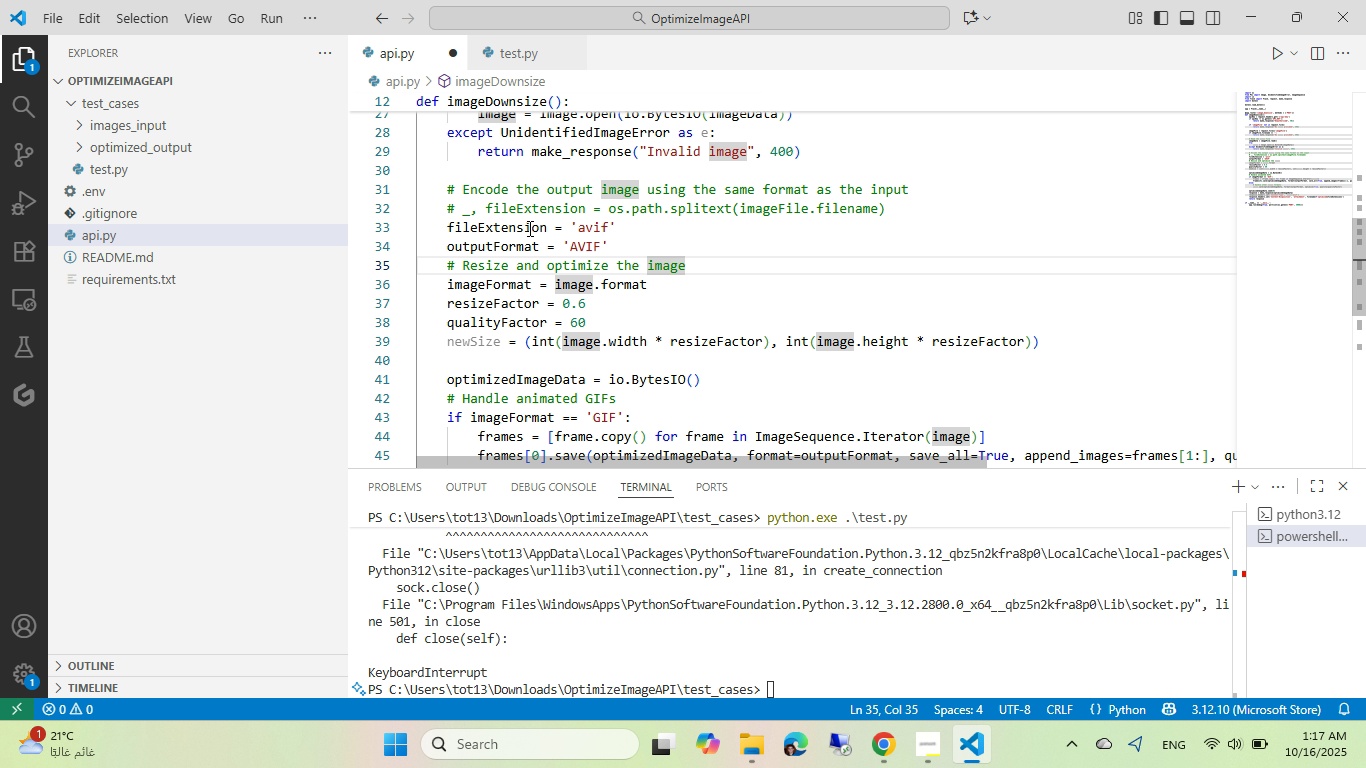 
double_click([528, 228])
 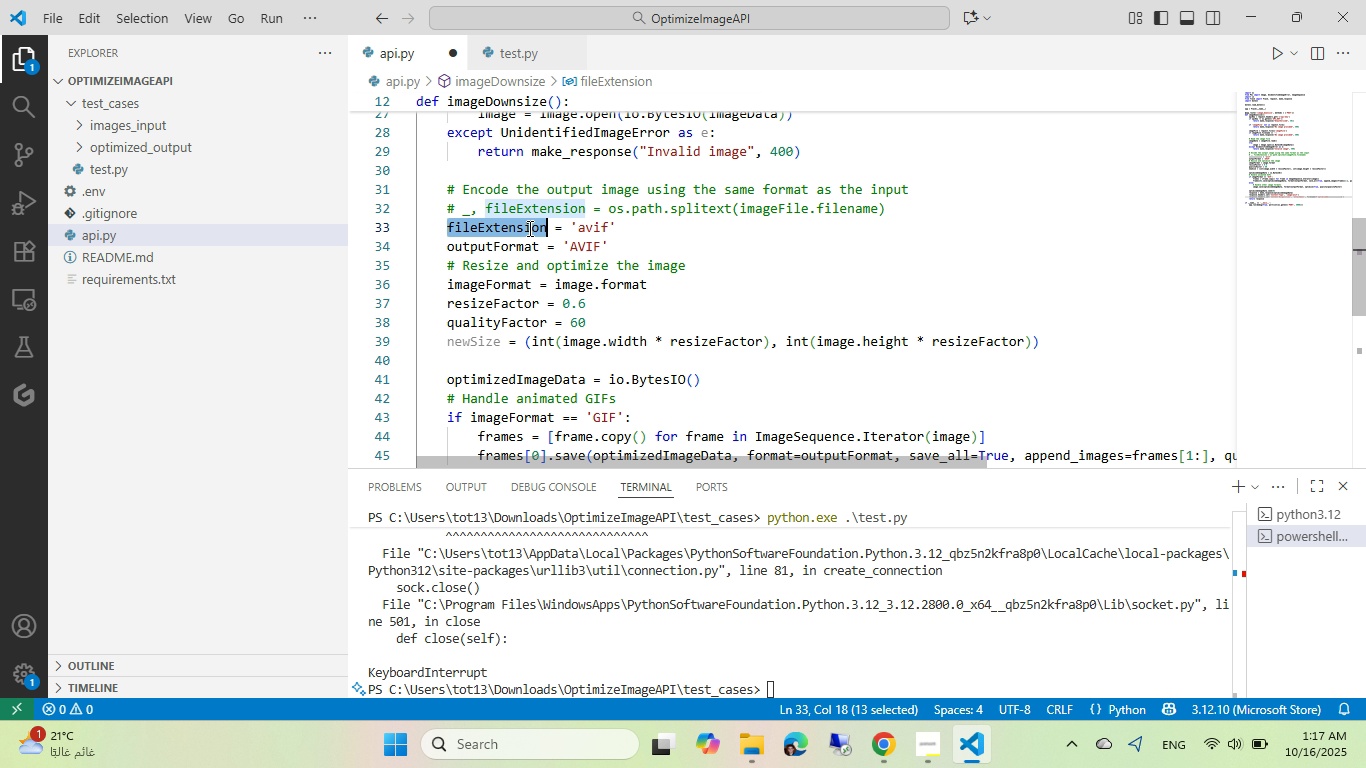 
scroll: coordinate [528, 228], scroll_direction: down, amount: 4.0
 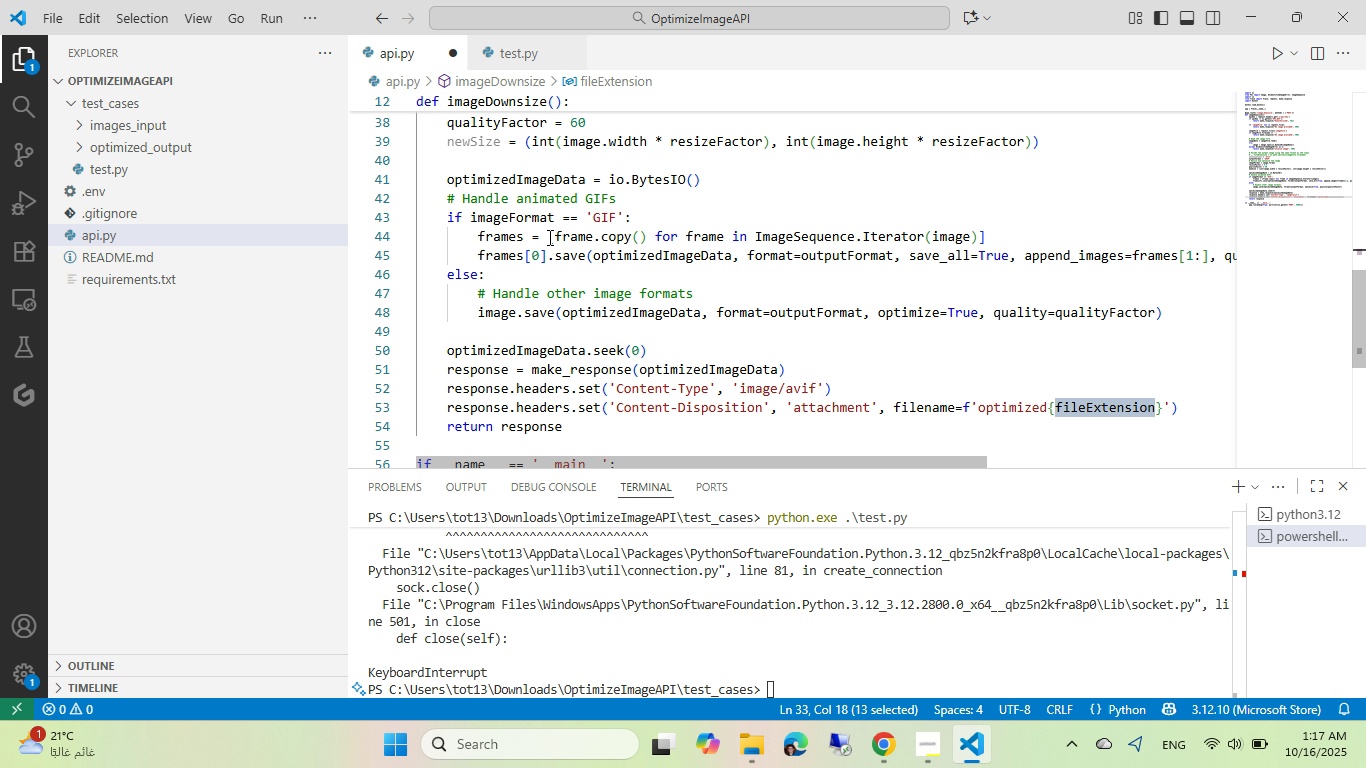 
scroll: coordinate [548, 237], scroll_direction: up, amount: 3.0
 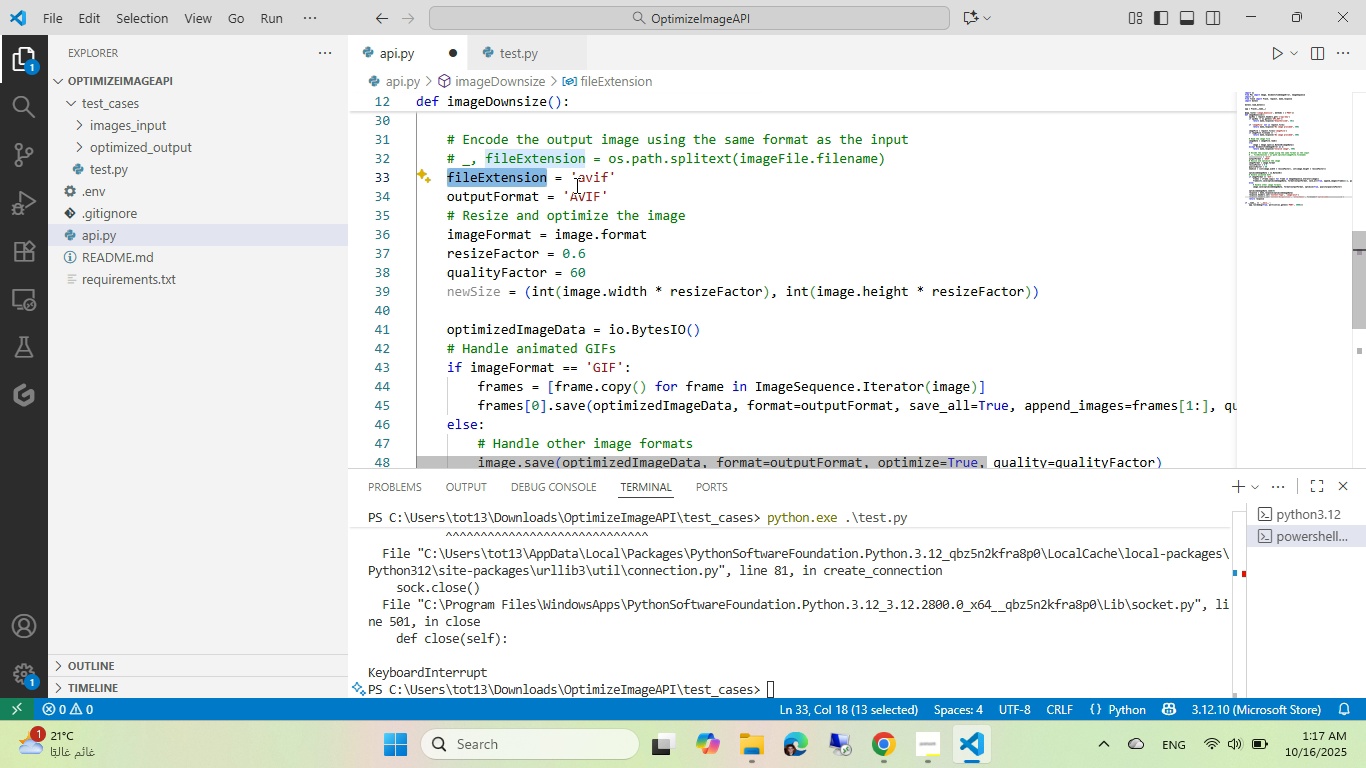 
left_click([575, 185])
 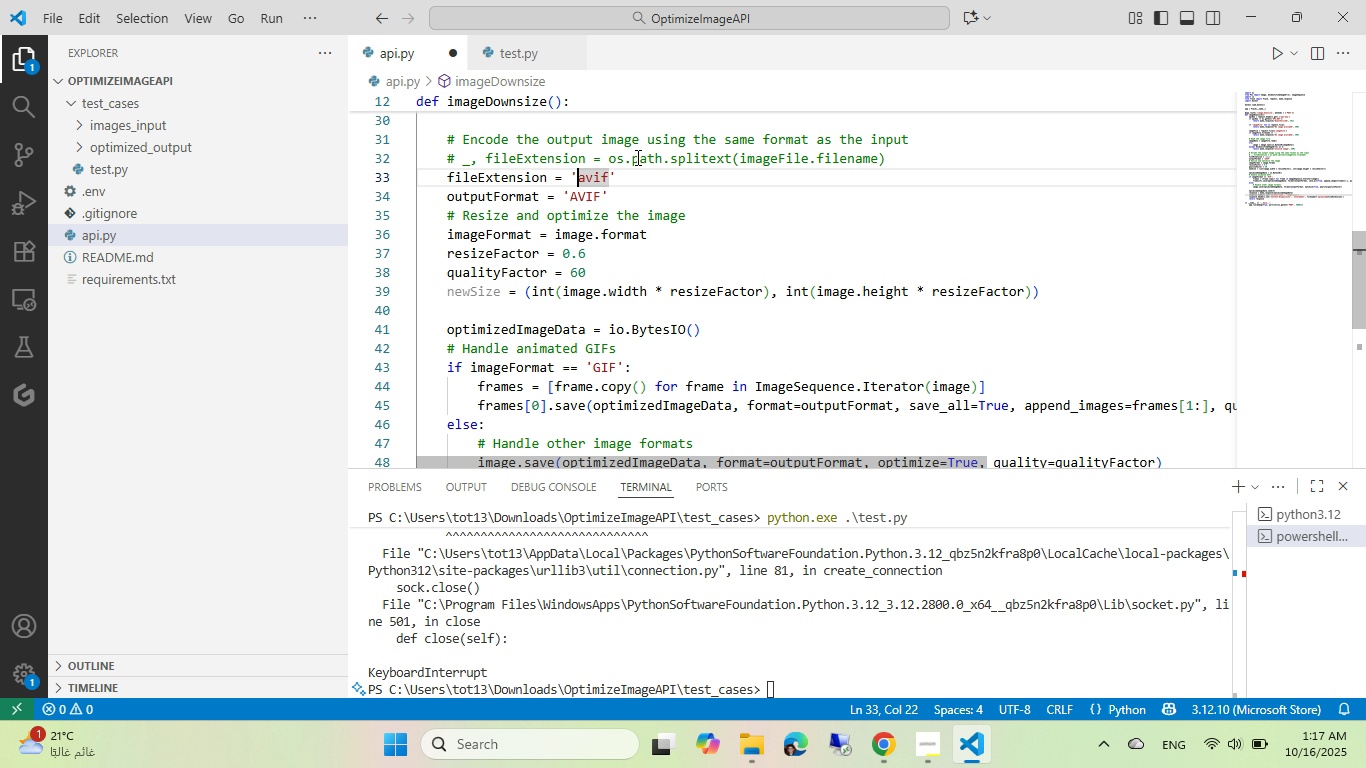 
key(Period)
 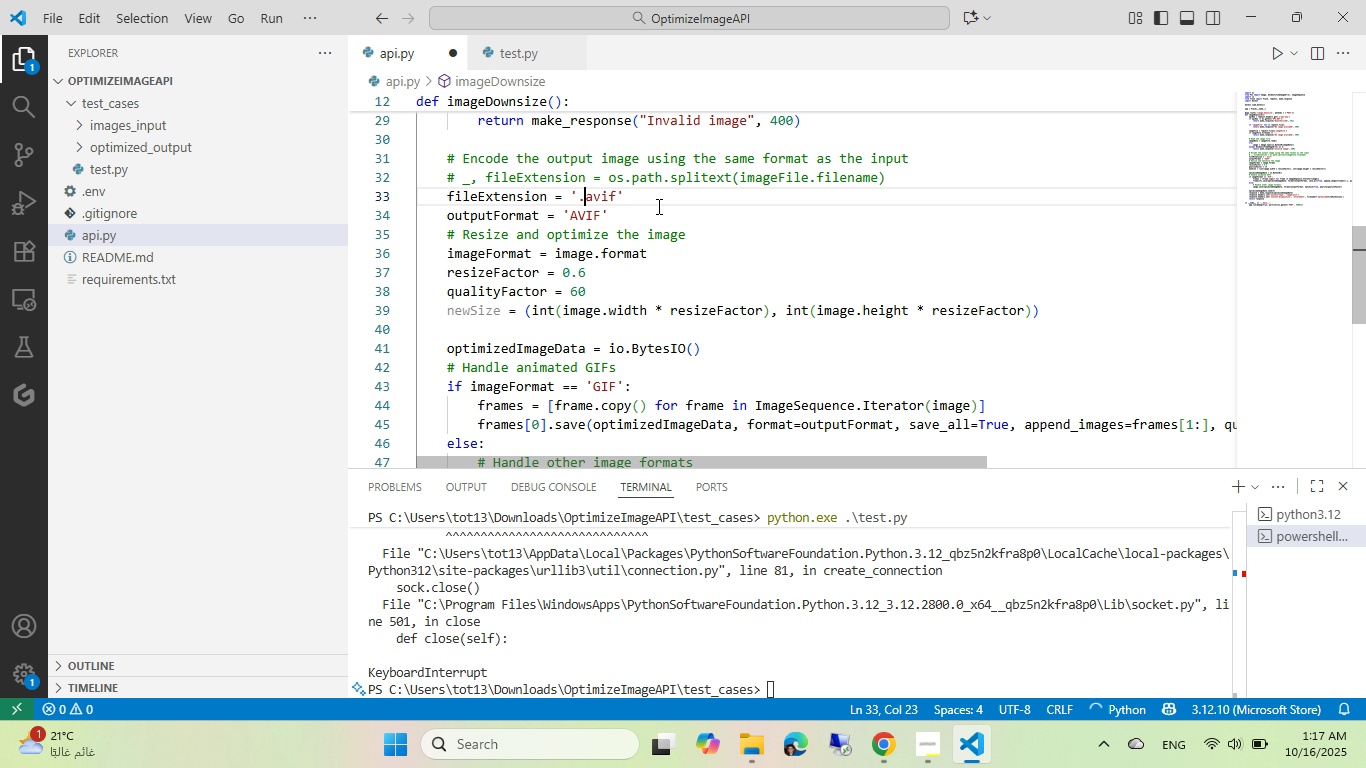 
hold_key(key=ControlLeft, duration=0.74)
 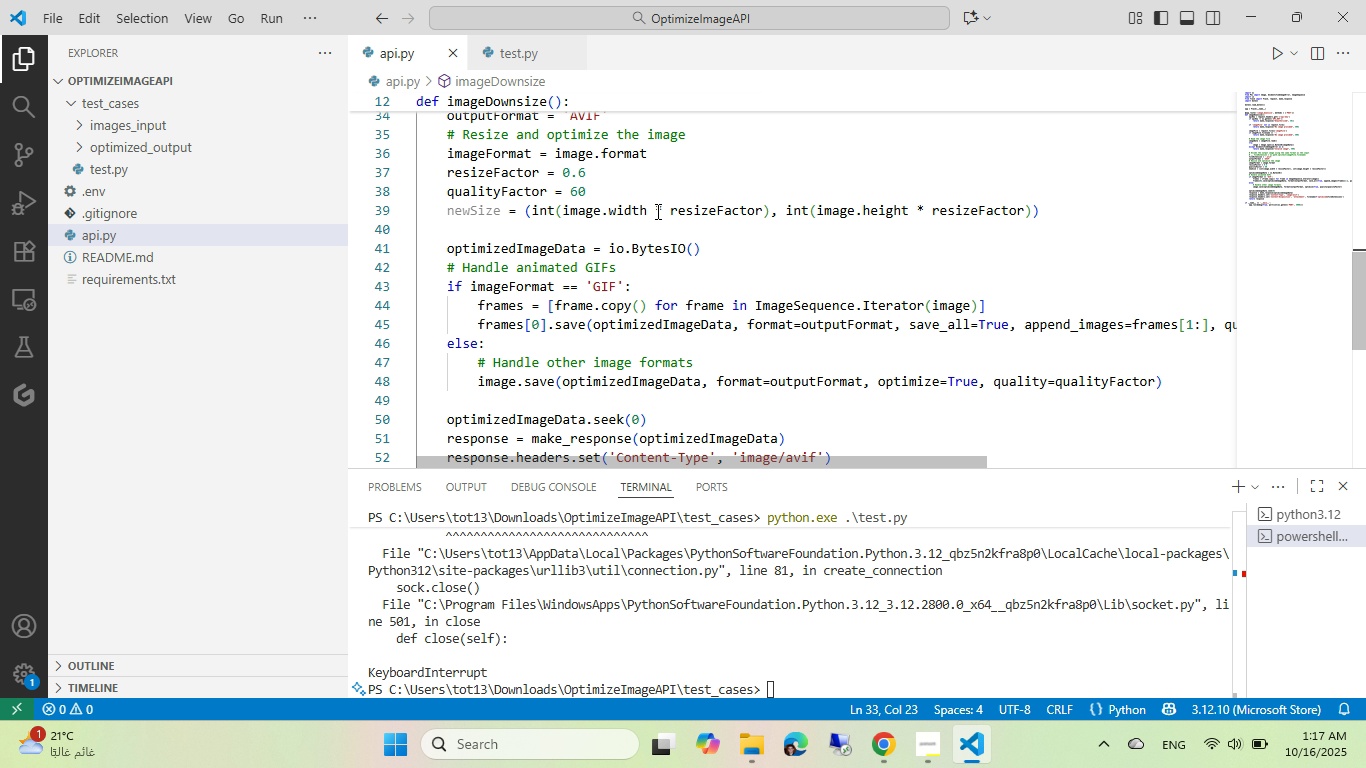 
hold_key(key=S, duration=0.6)
 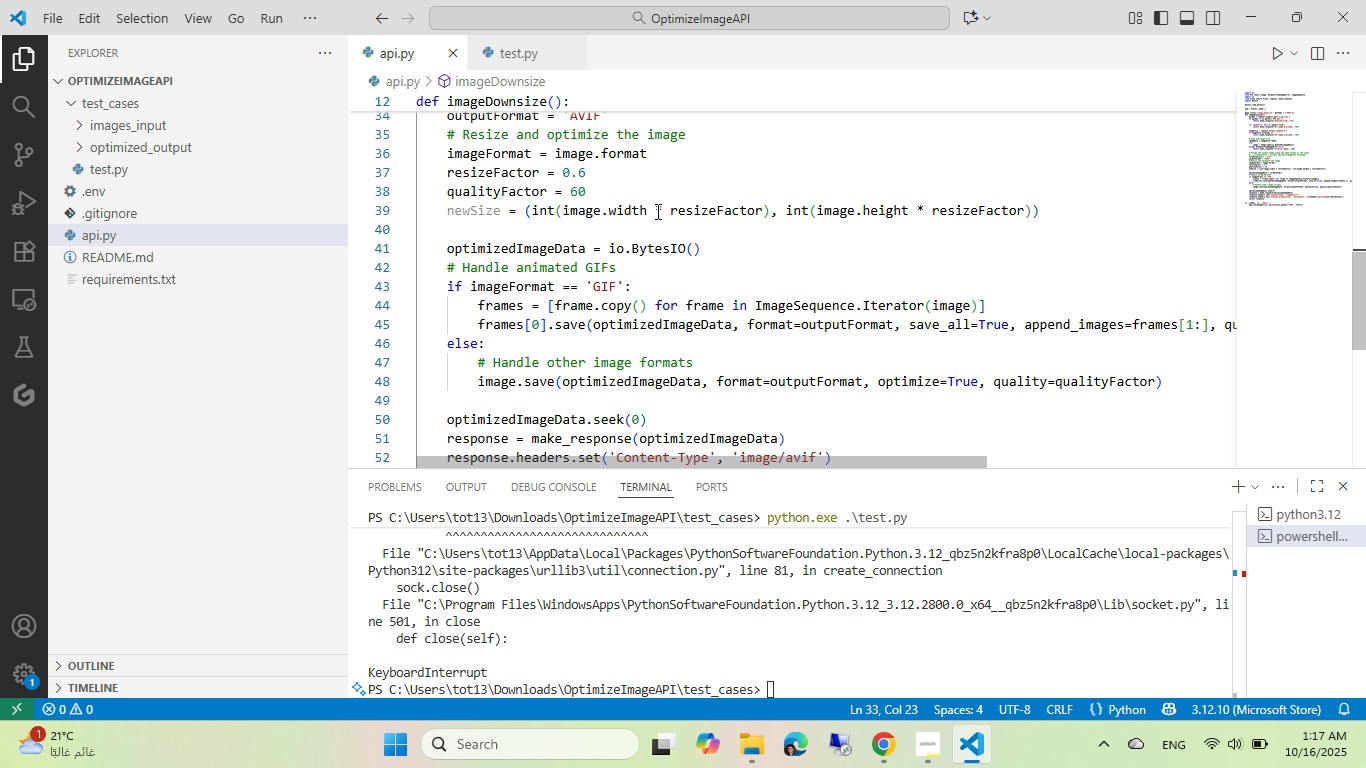 
scroll: coordinate [656, 211], scroll_direction: down, amount: 3.0
 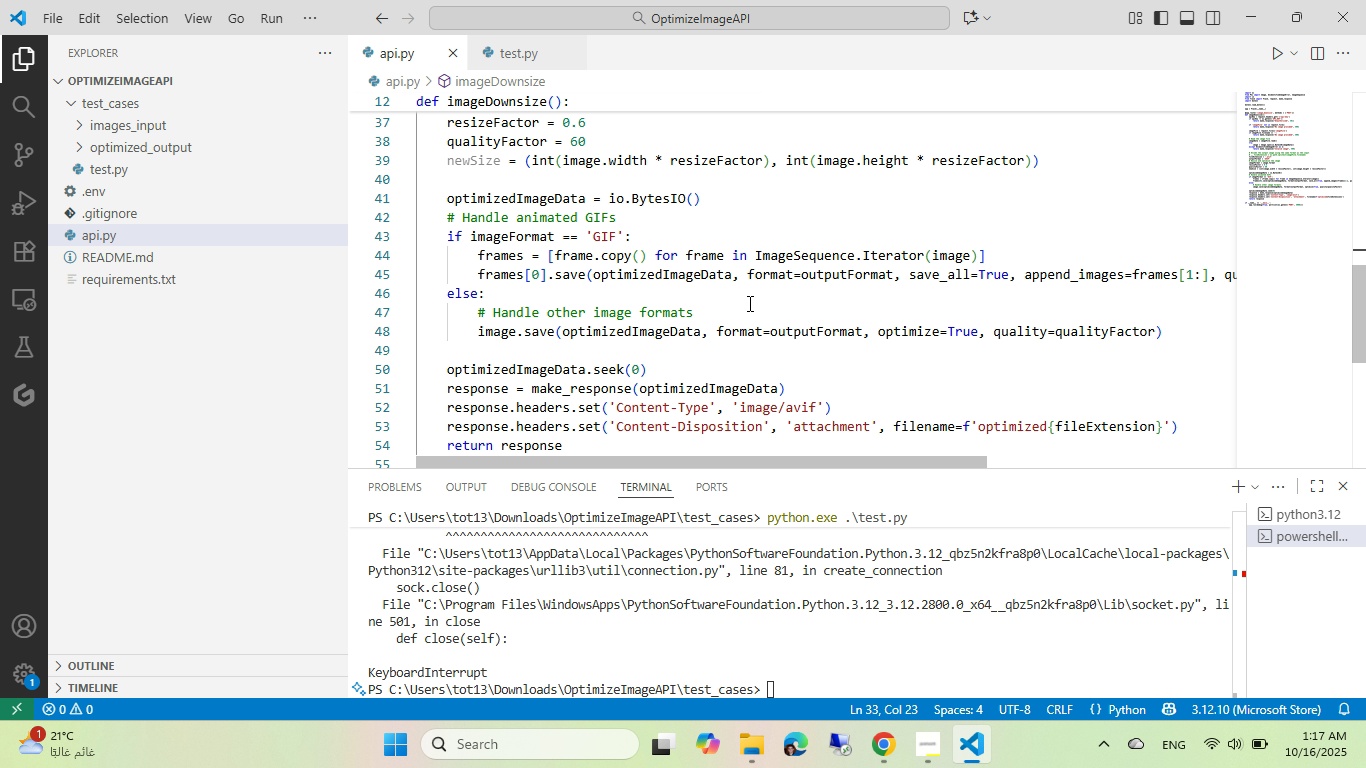 
wait(10.46)
 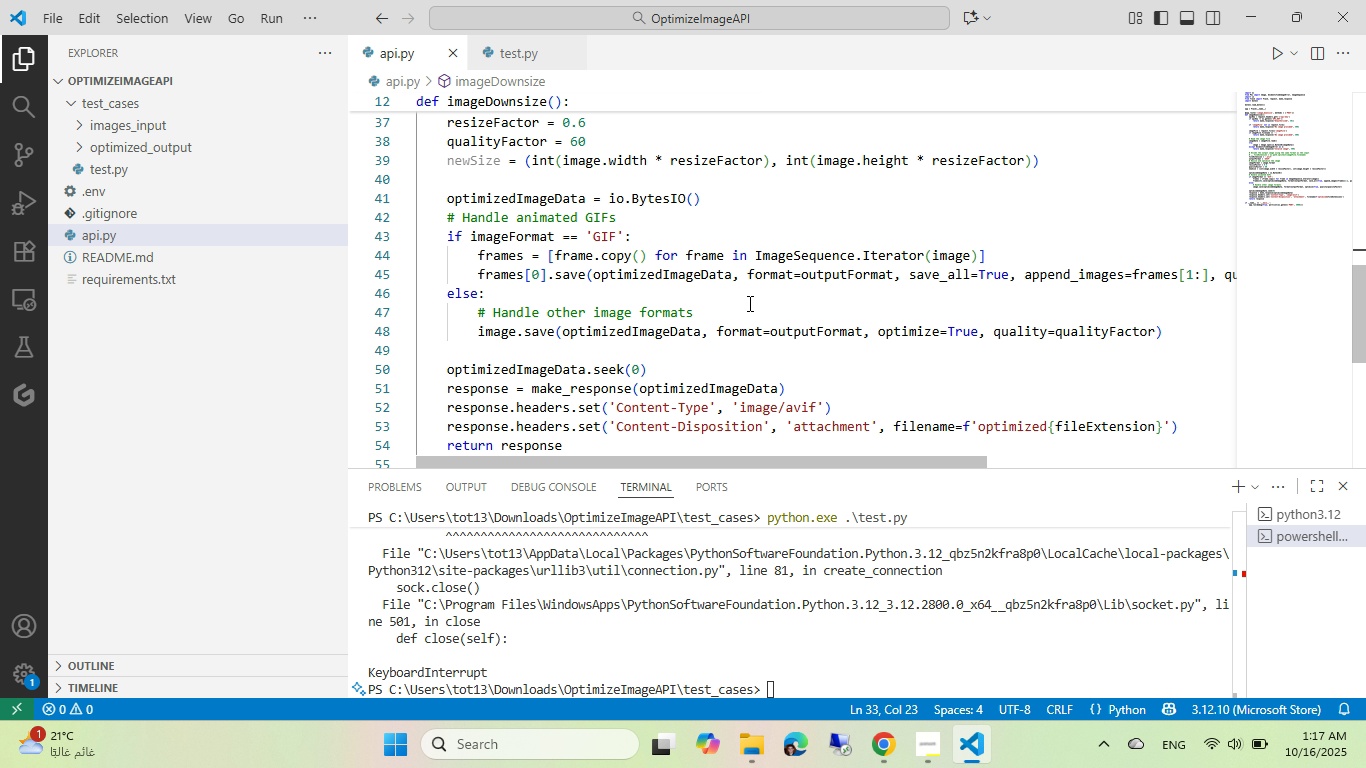 
scroll: coordinate [611, 178], scroll_direction: up, amount: 7.0
 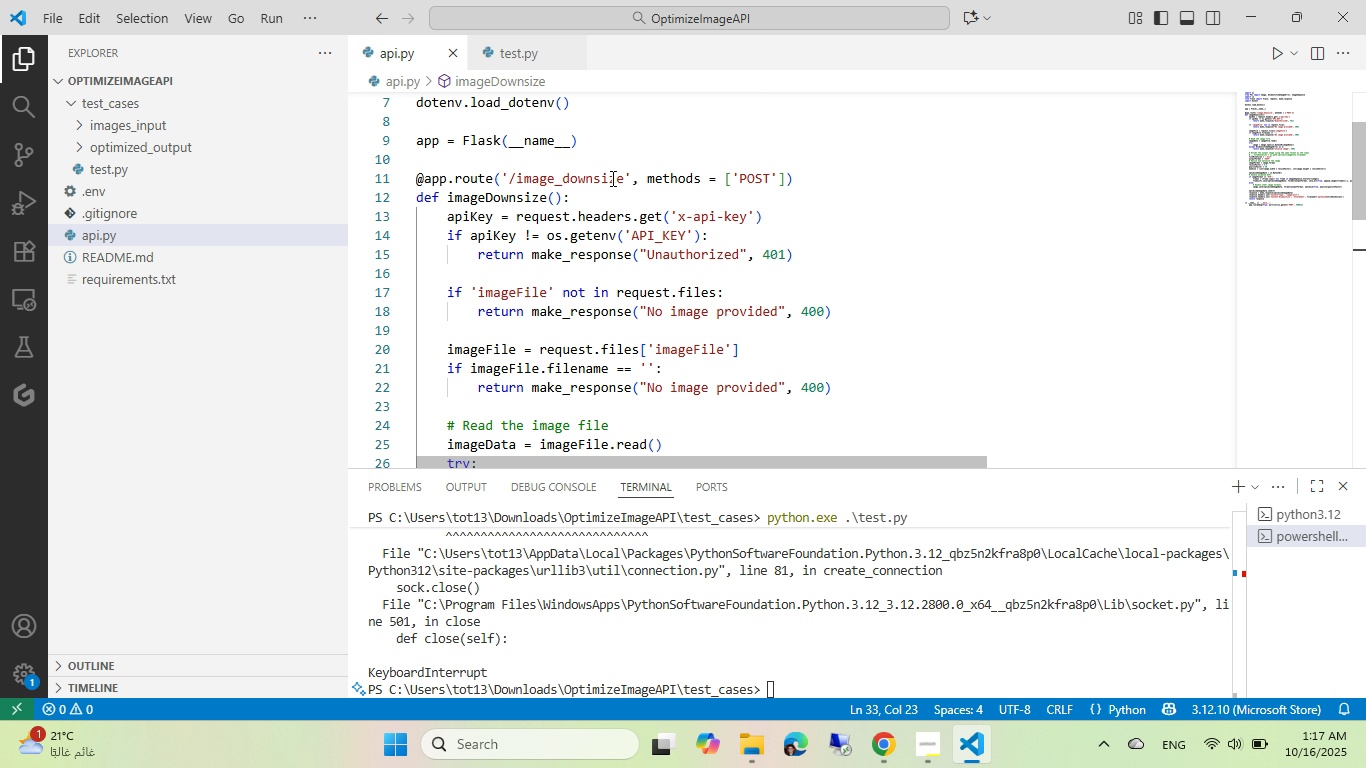 
scroll: coordinate [611, 178], scroll_direction: down, amount: 2.0
 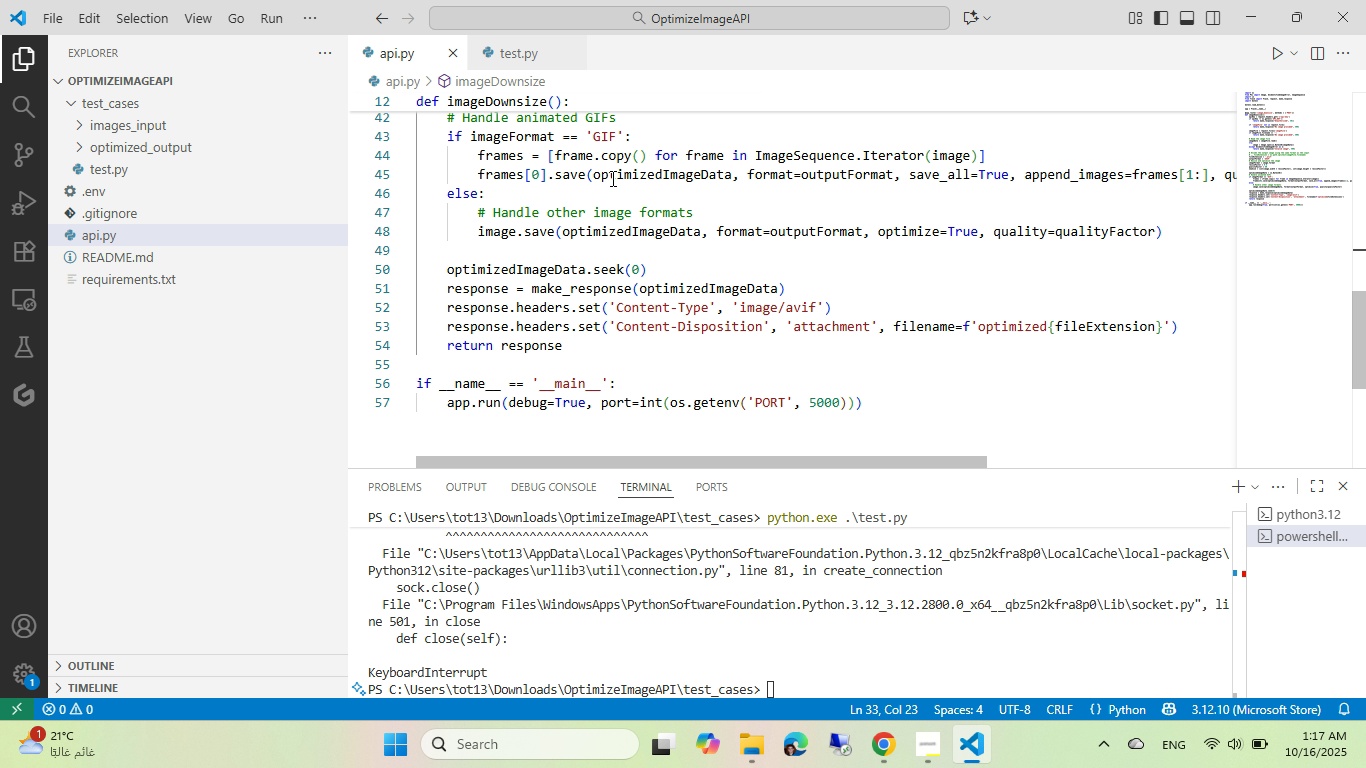 
wait(6.28)
 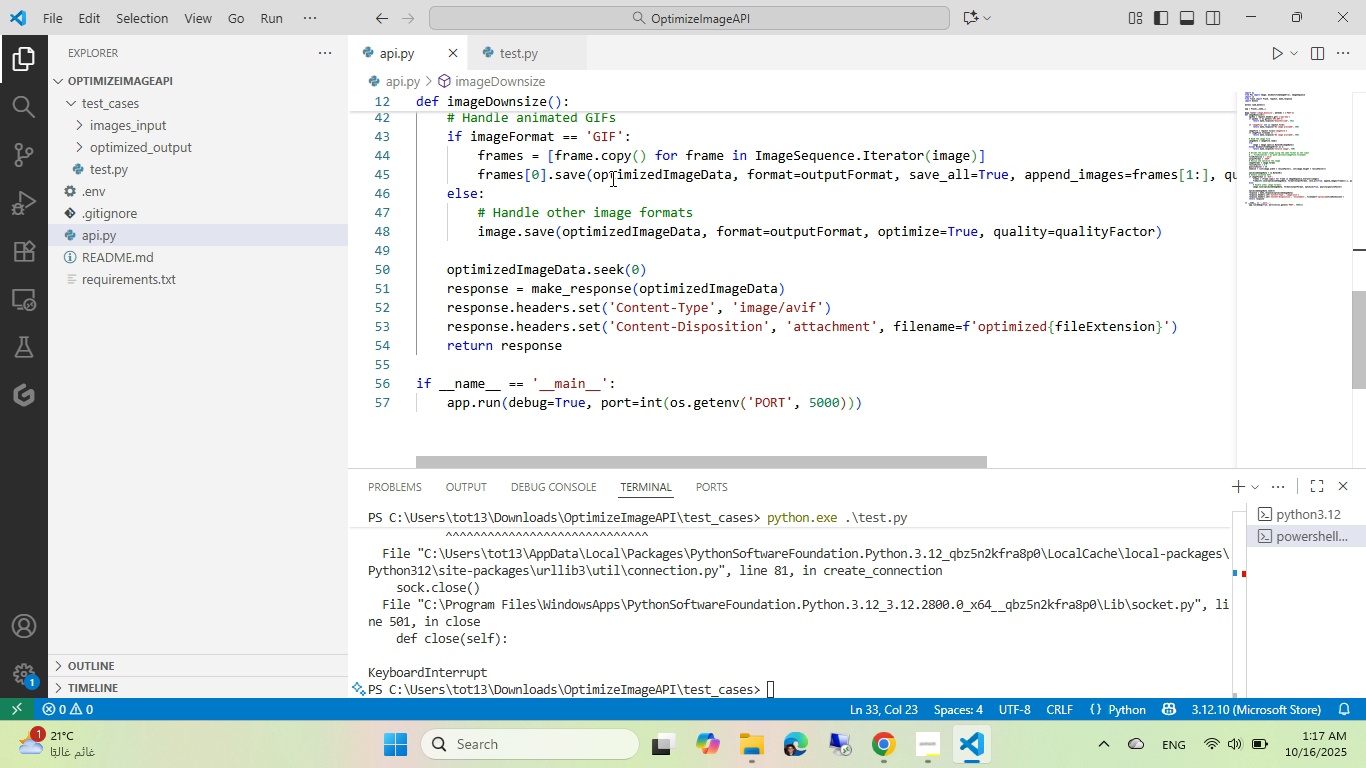 
scroll: coordinate [680, 207], scroll_direction: up, amount: 4.0
 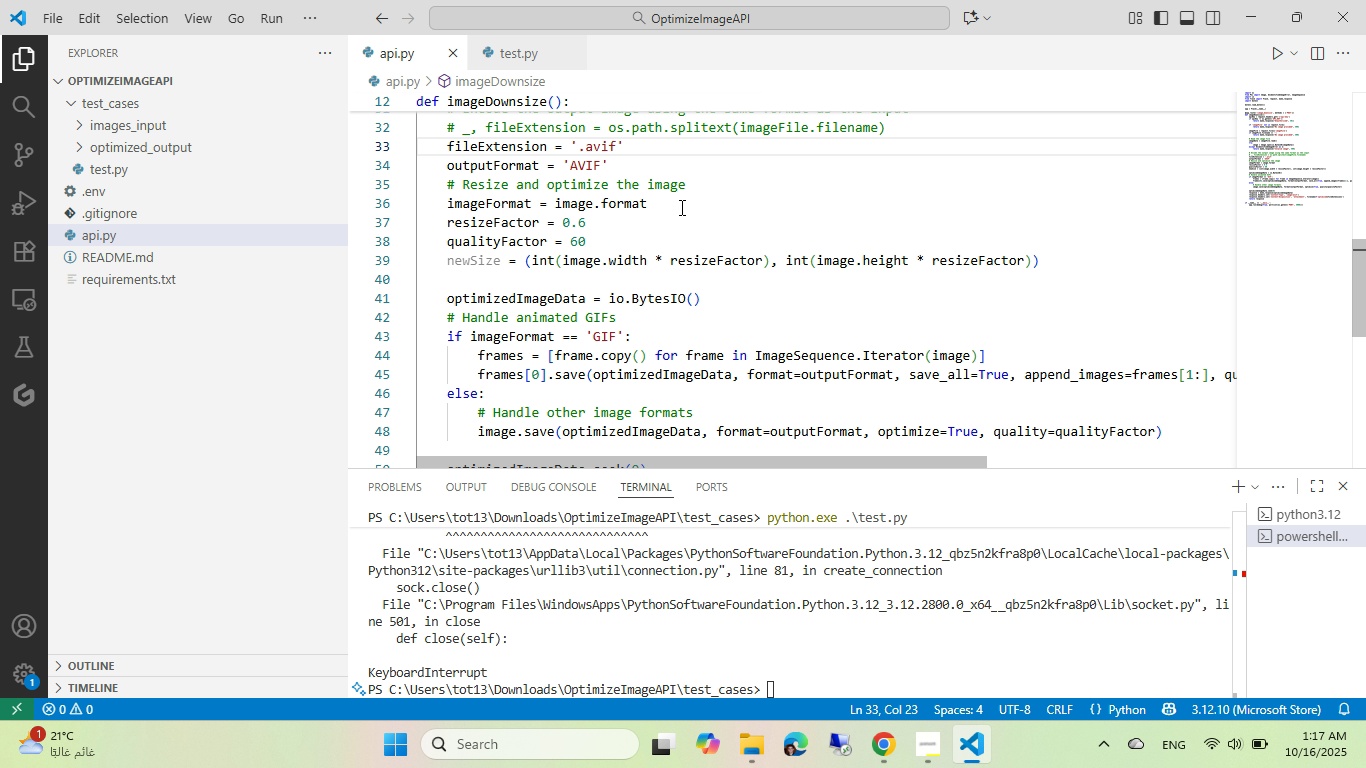 
scroll: coordinate [680, 207], scroll_direction: down, amount: 2.0
 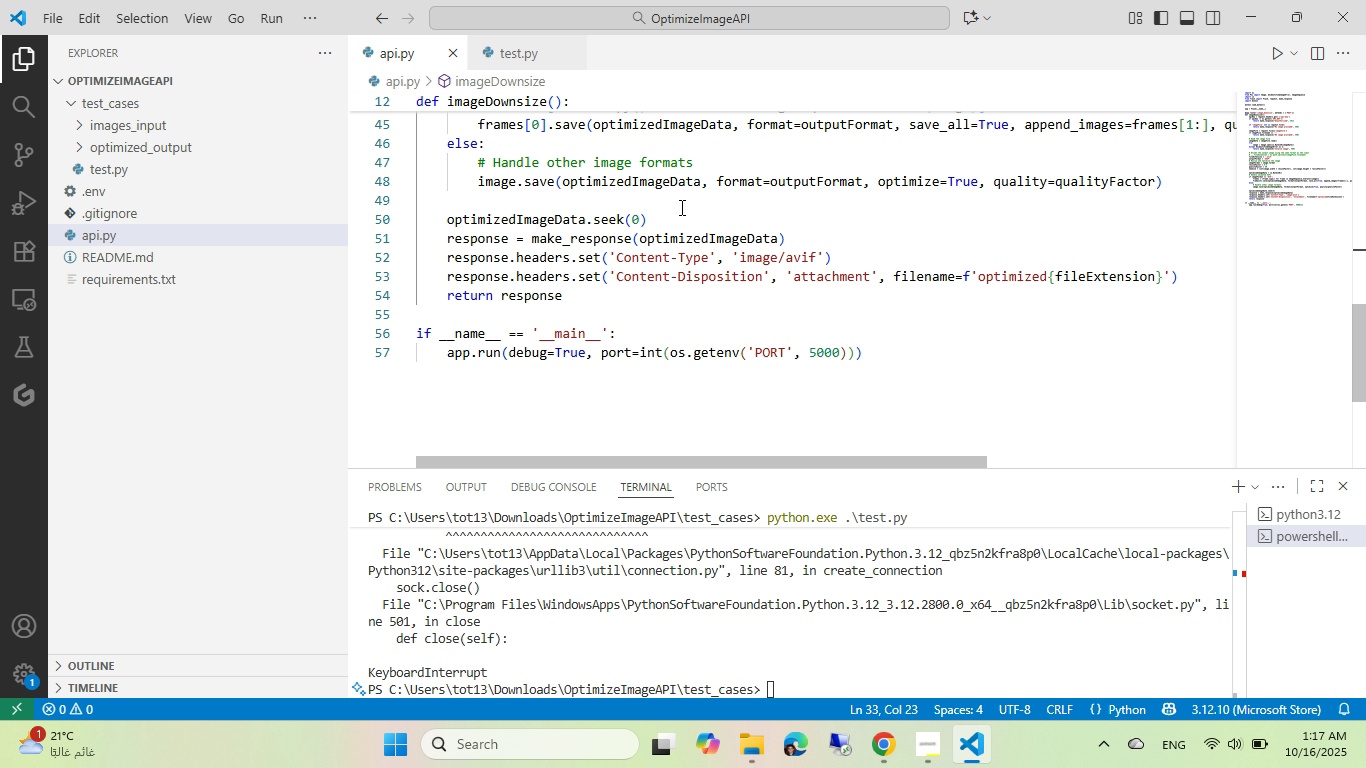 
scroll: coordinate [680, 207], scroll_direction: up, amount: 2.0
 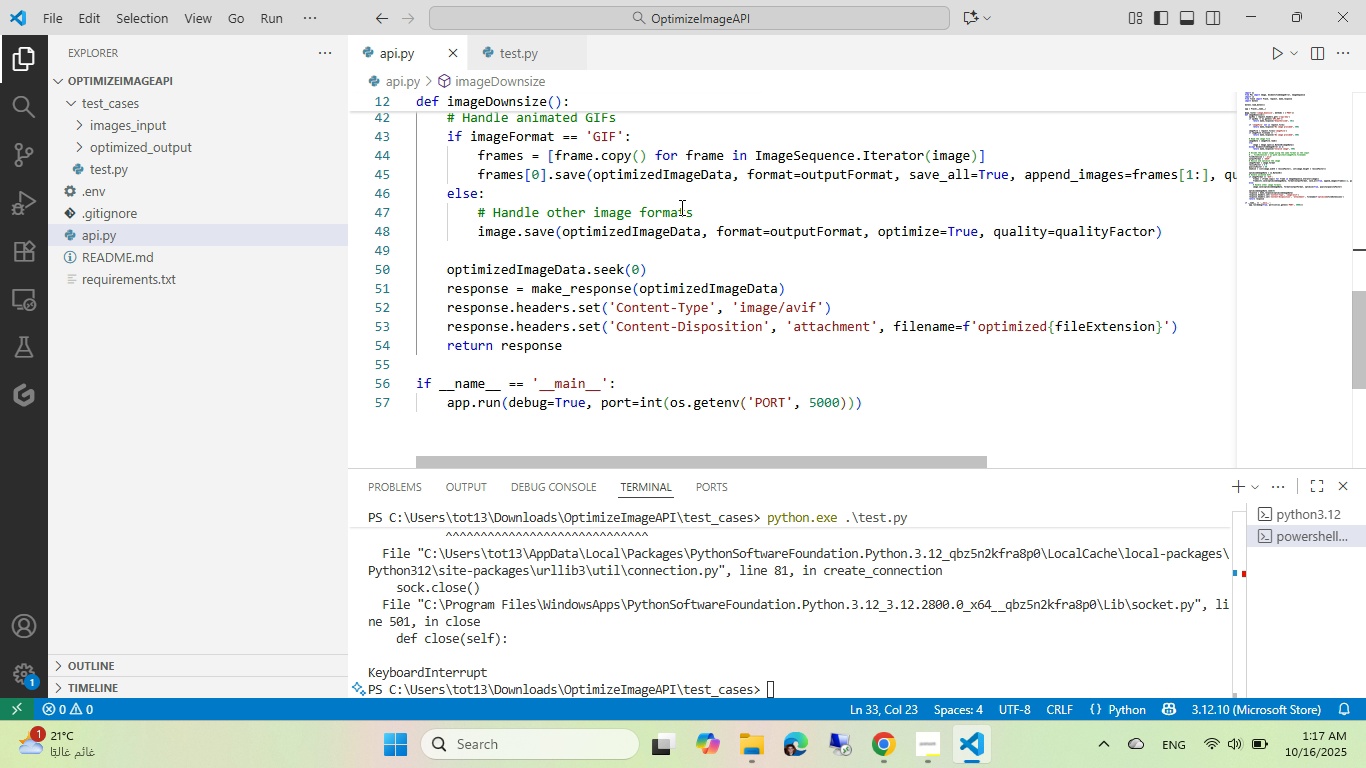 
scroll: coordinate [680, 207], scroll_direction: down, amount: 1.0
 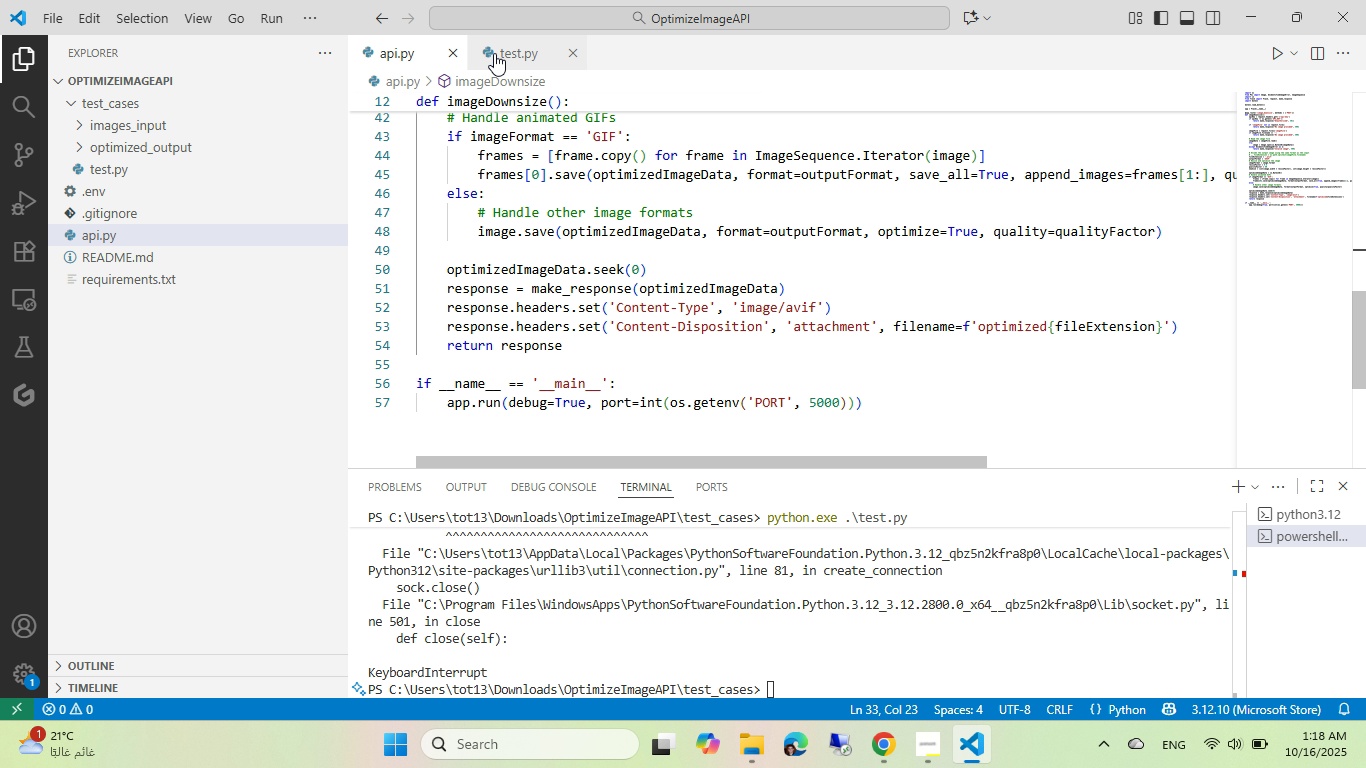 
left_click([496, 46])
 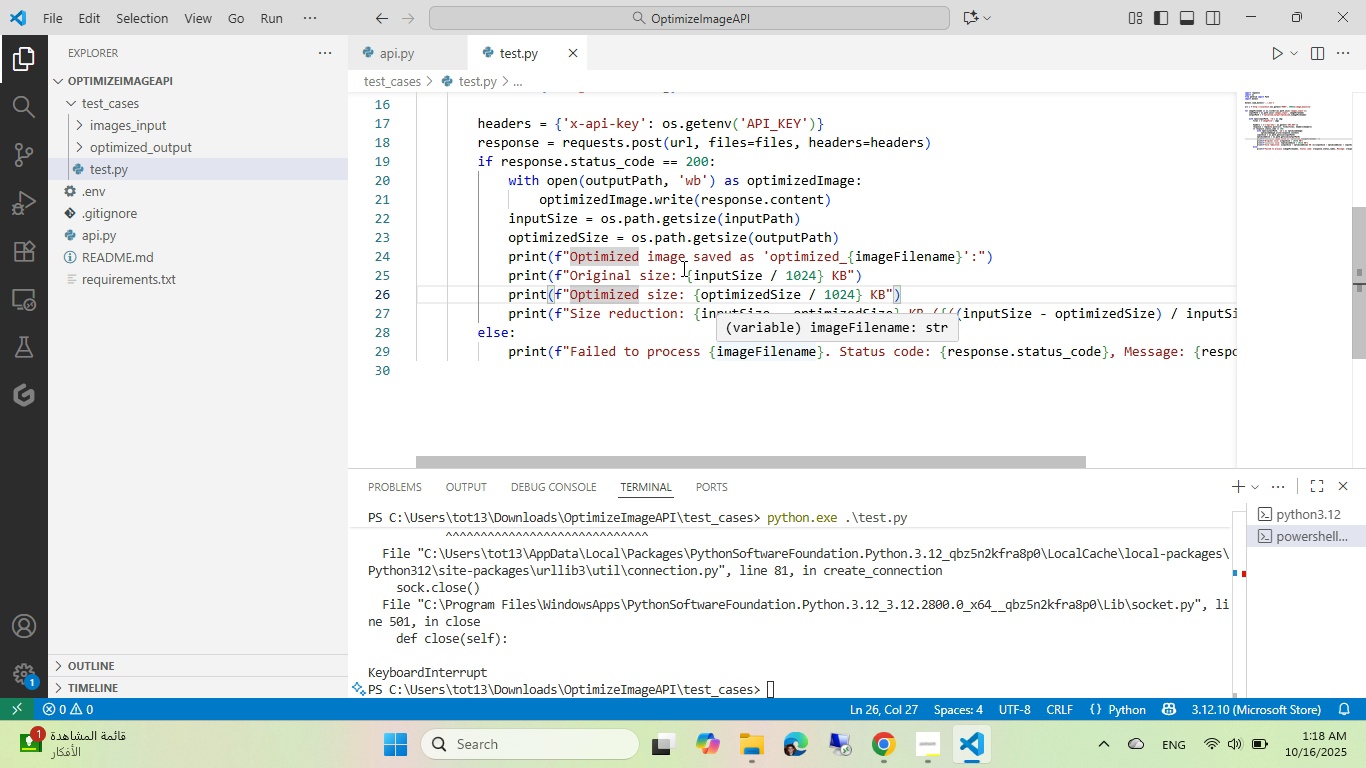 
wait(5.15)
 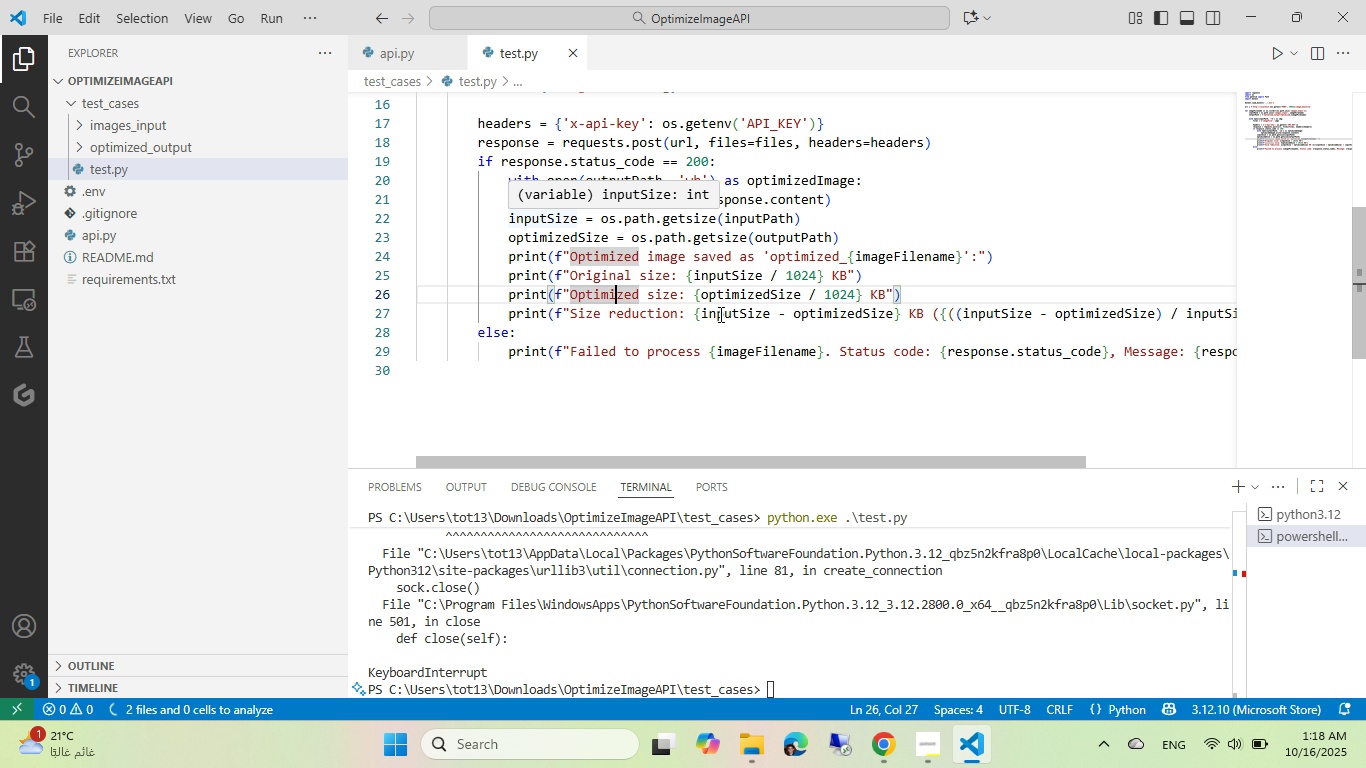 
left_click([539, 237])
 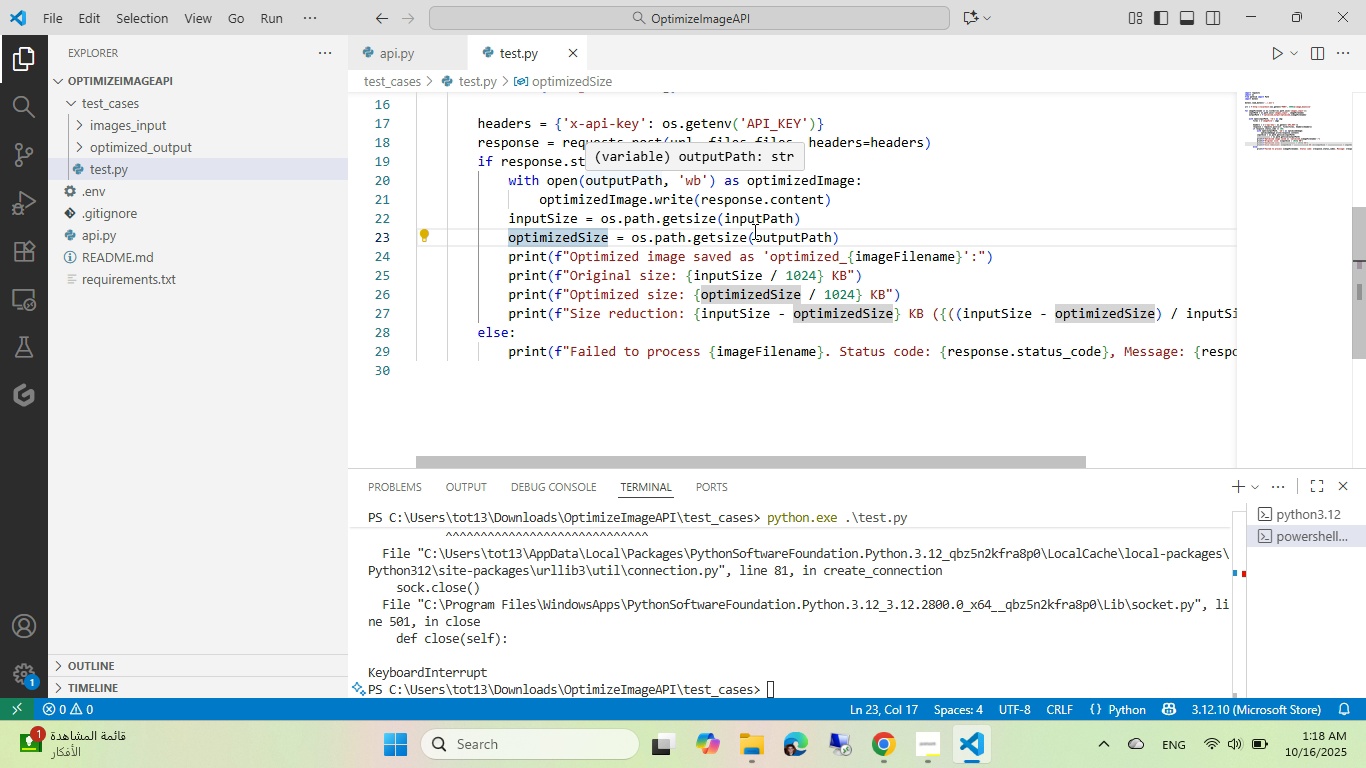 
scroll: coordinate [704, 238], scroll_direction: up, amount: 1.0
 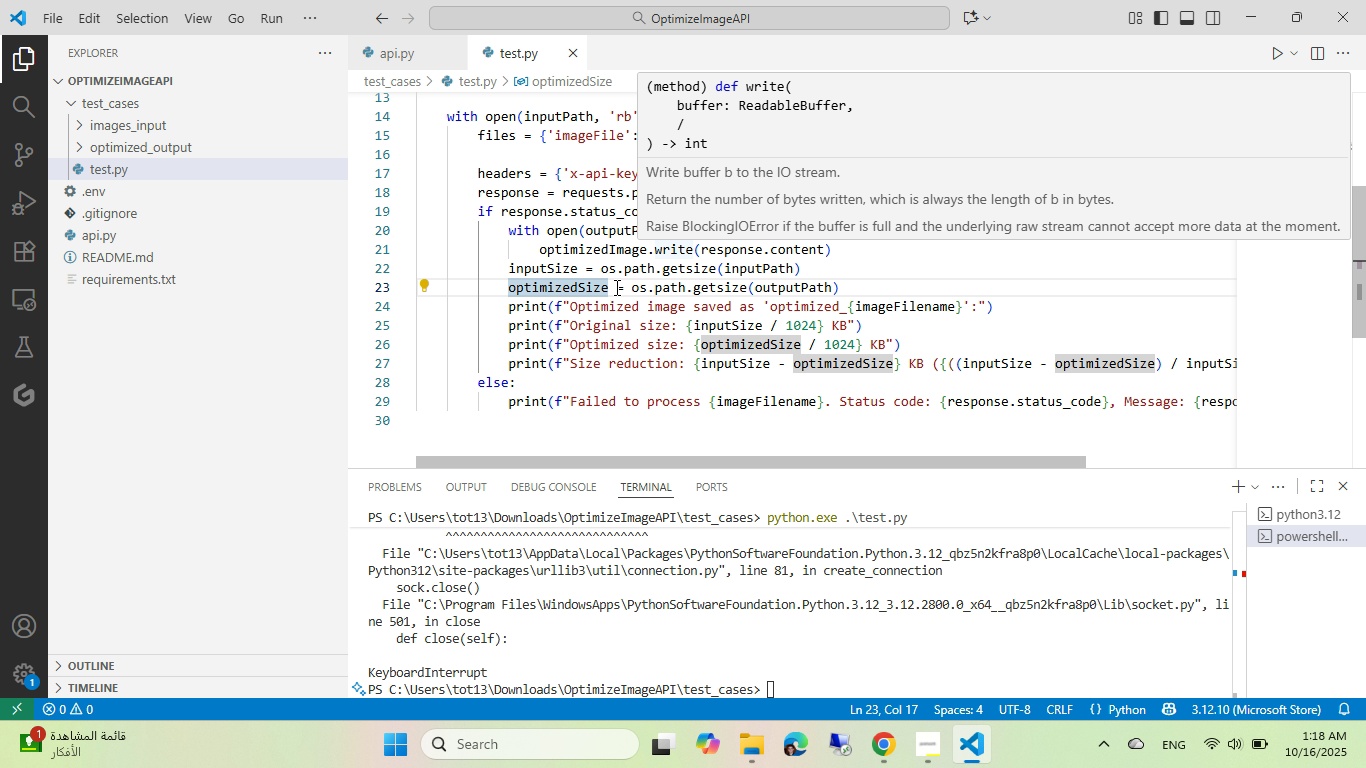 
left_click([615, 287])
 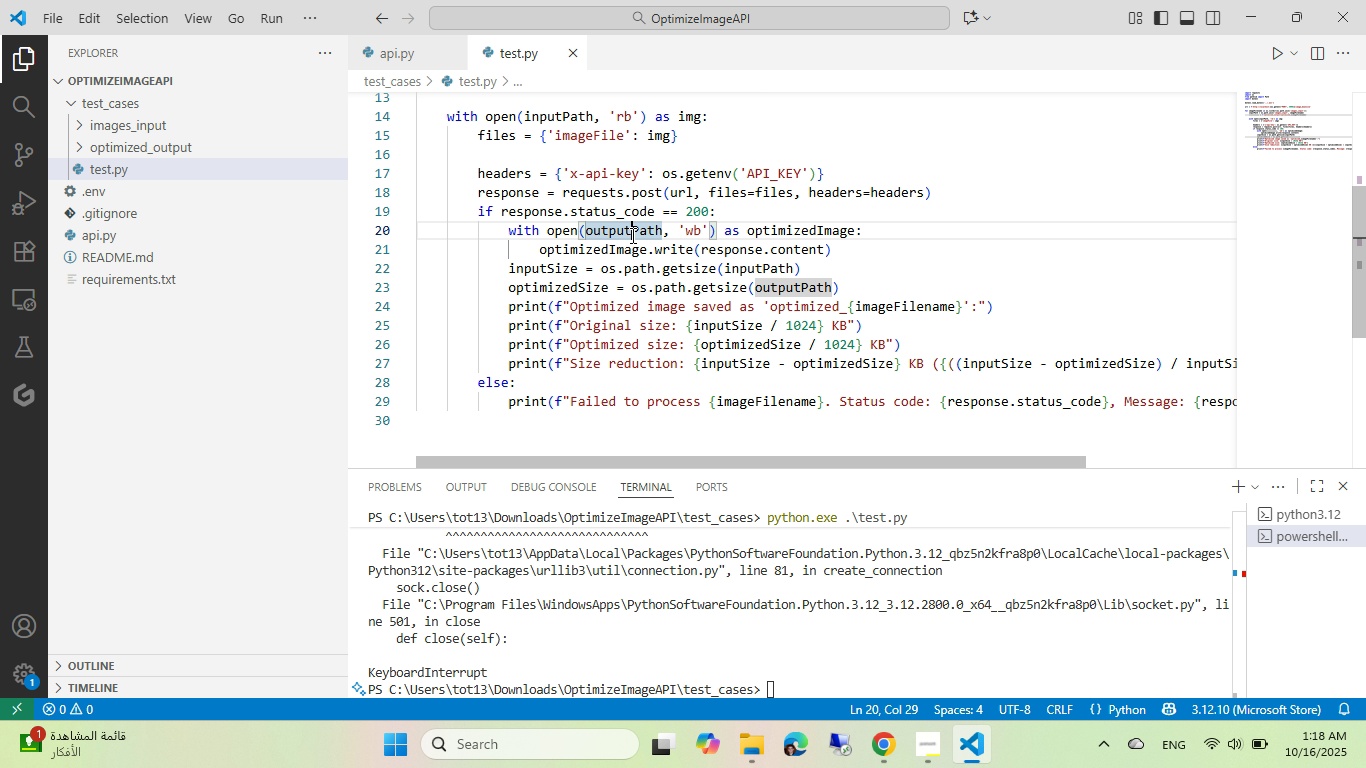 
double_click([631, 235])
 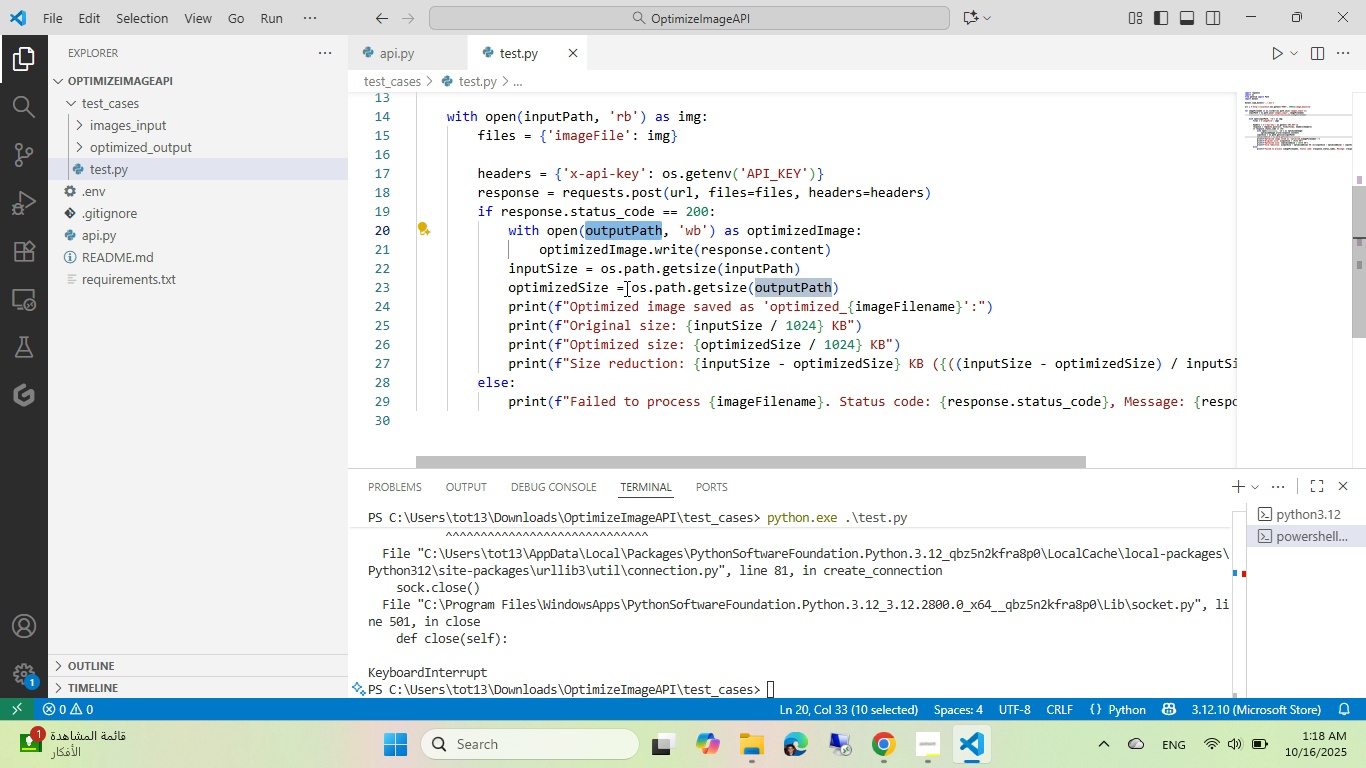 
scroll: coordinate [868, 239], scroll_direction: up, amount: 3.0
 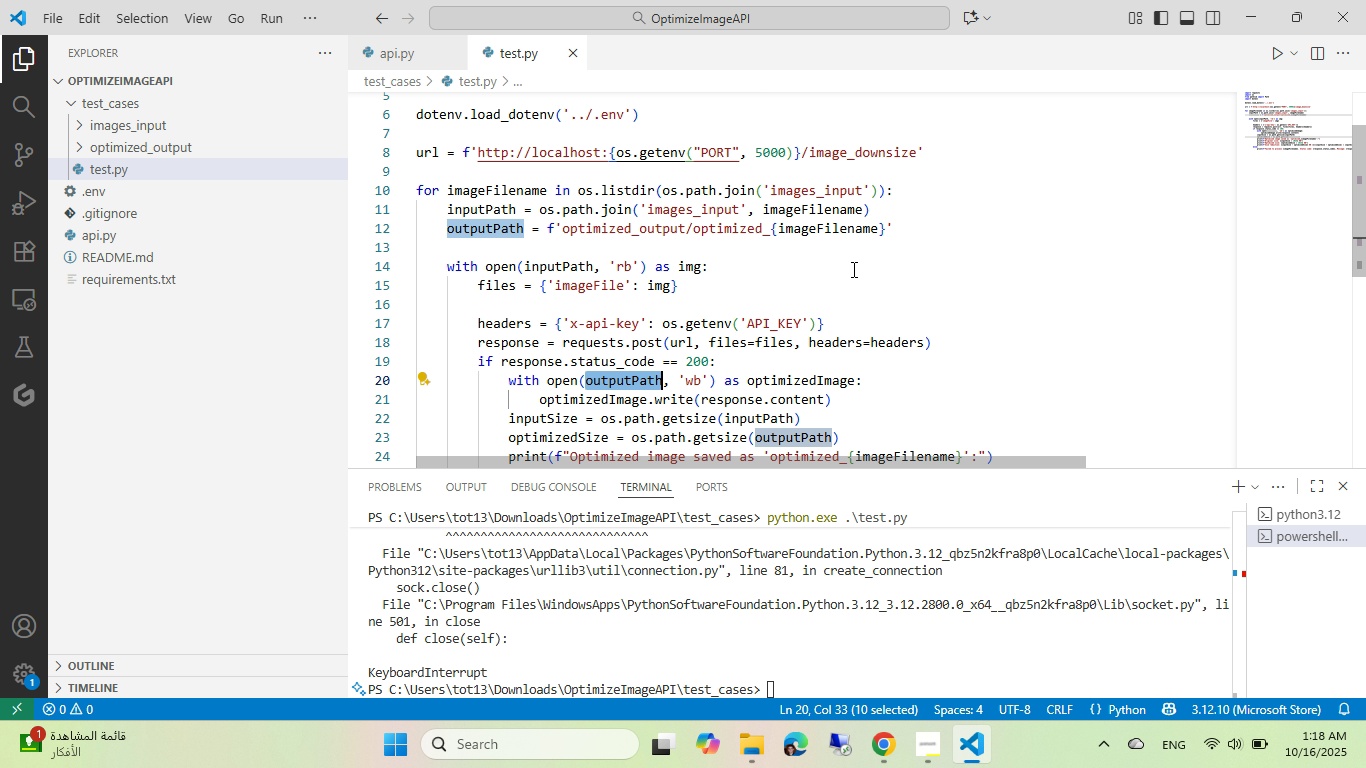 
wait(9.71)
 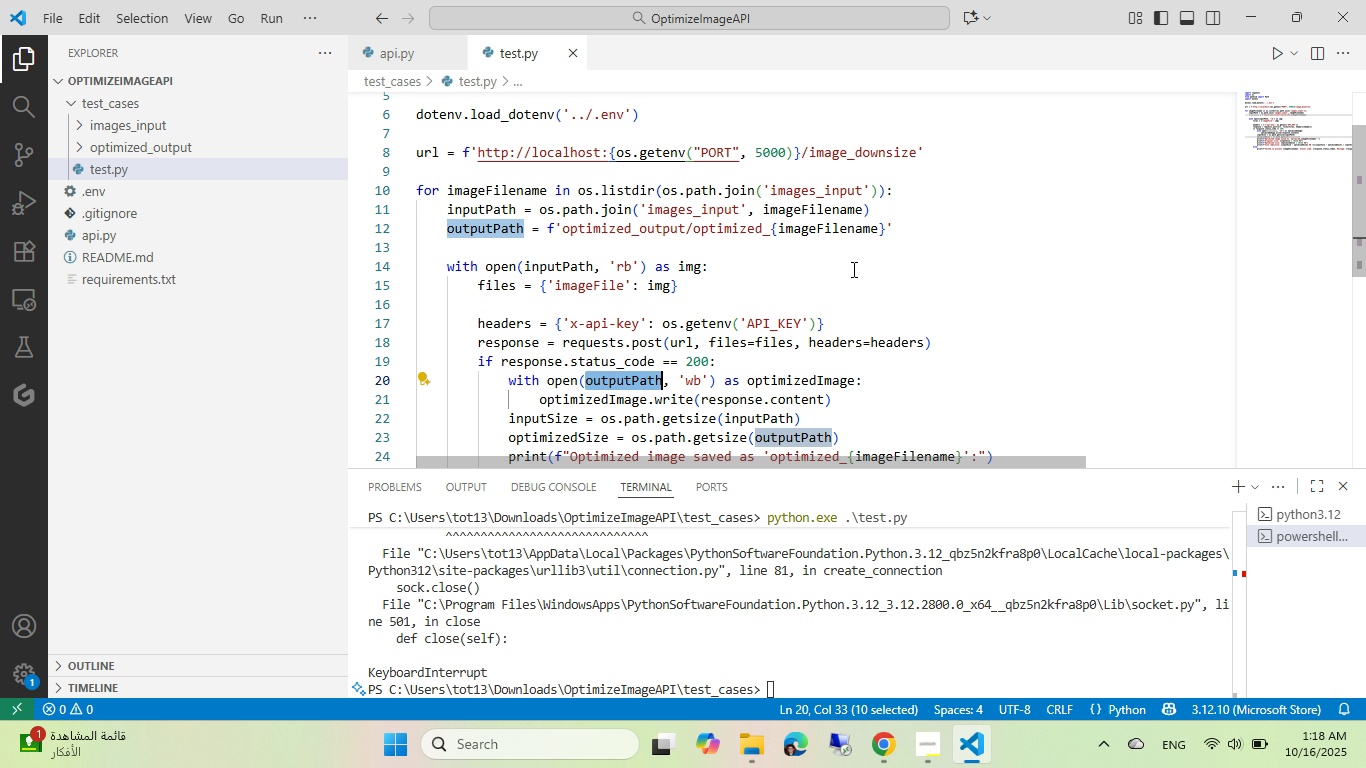 
left_click([891, 216])
 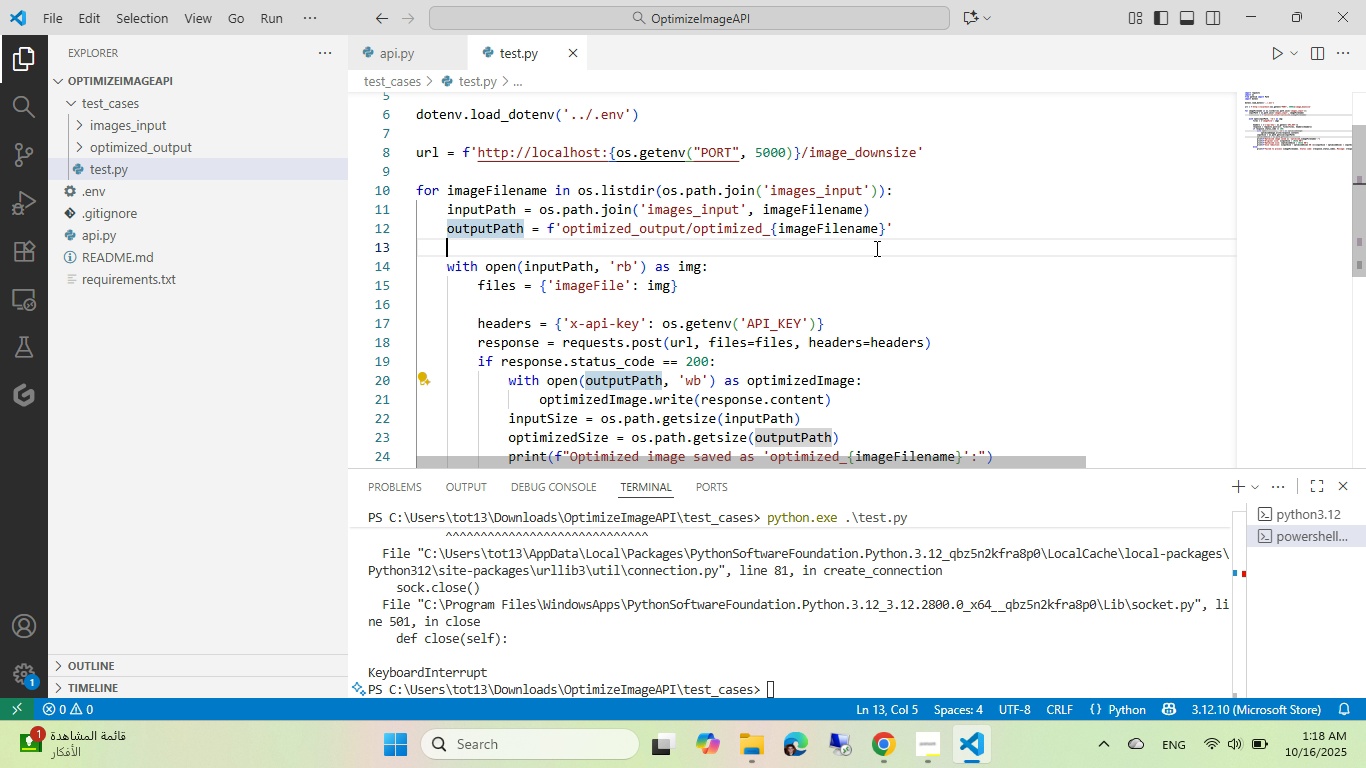 
left_click([875, 248])
 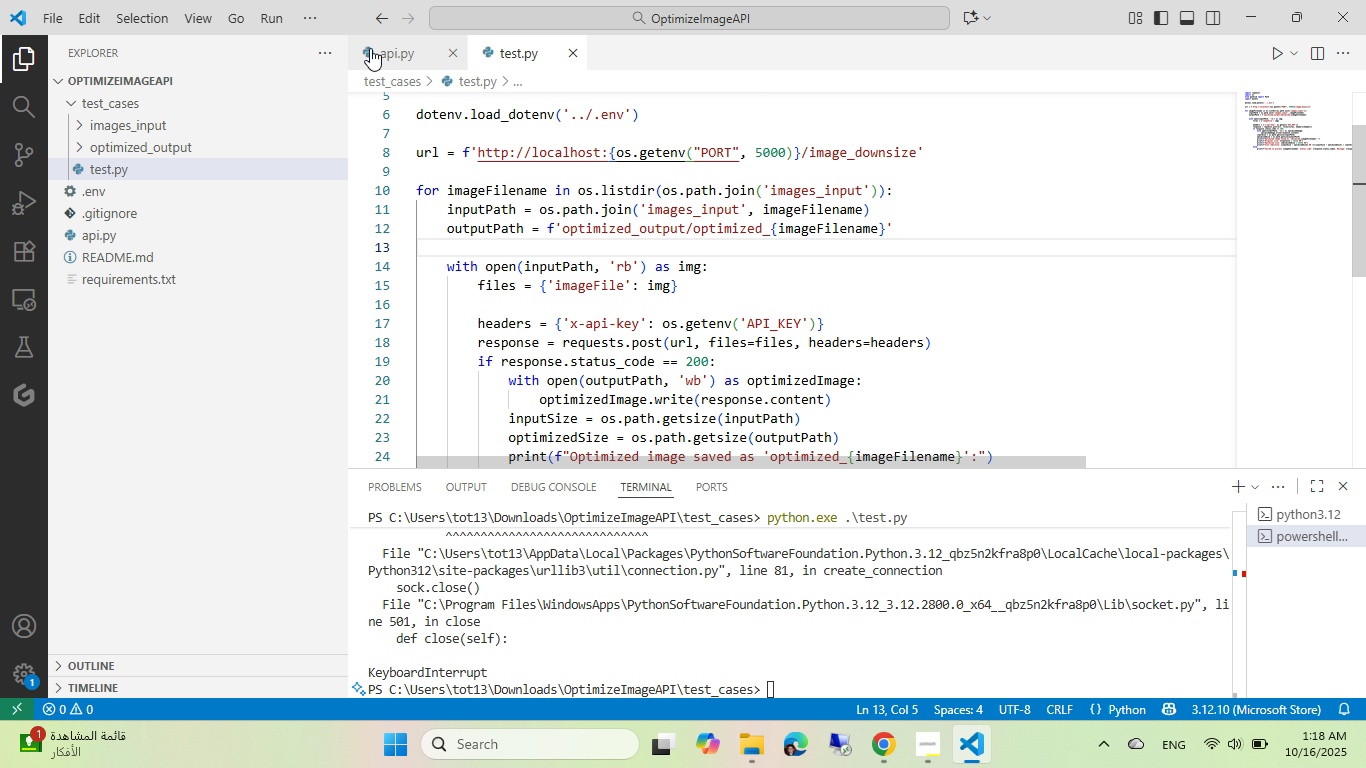 
left_click([370, 48])
 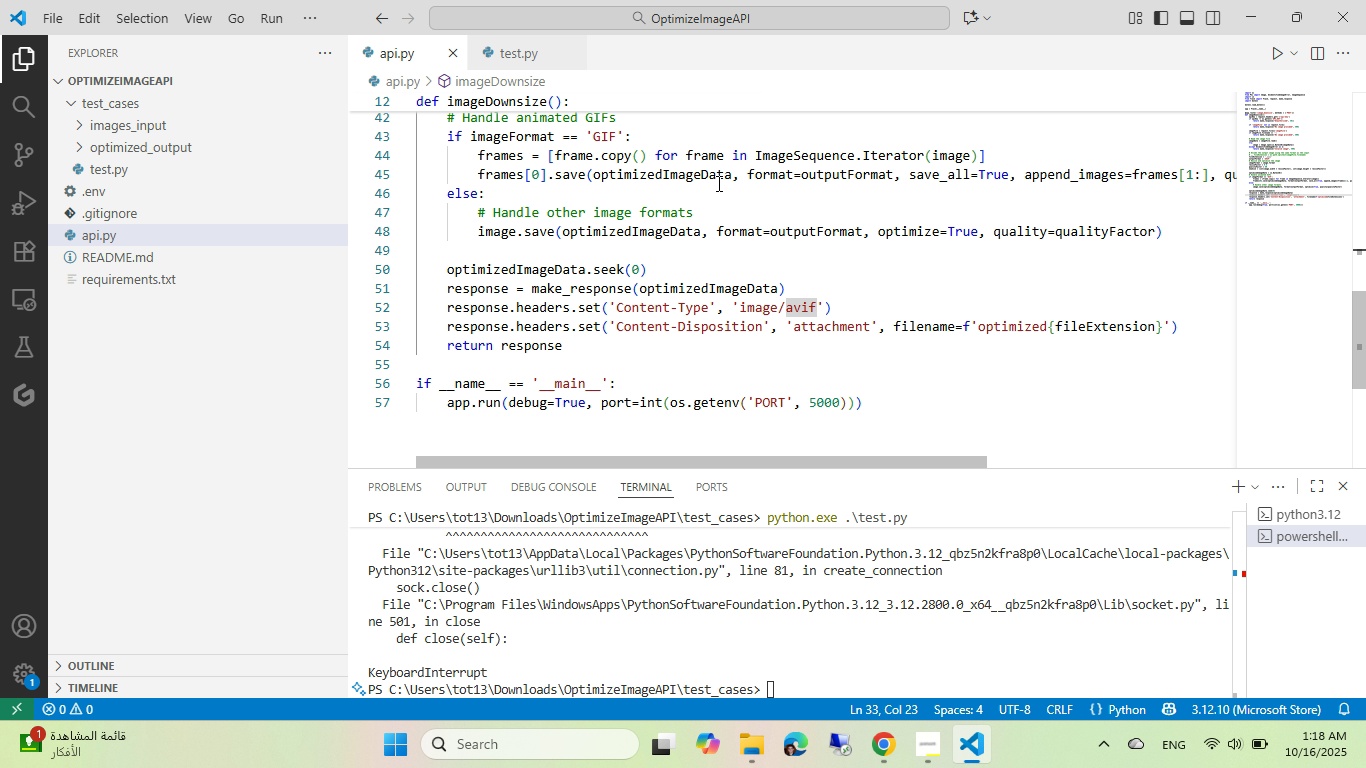 
scroll: coordinate [644, 202], scroll_direction: up, amount: 6.0
 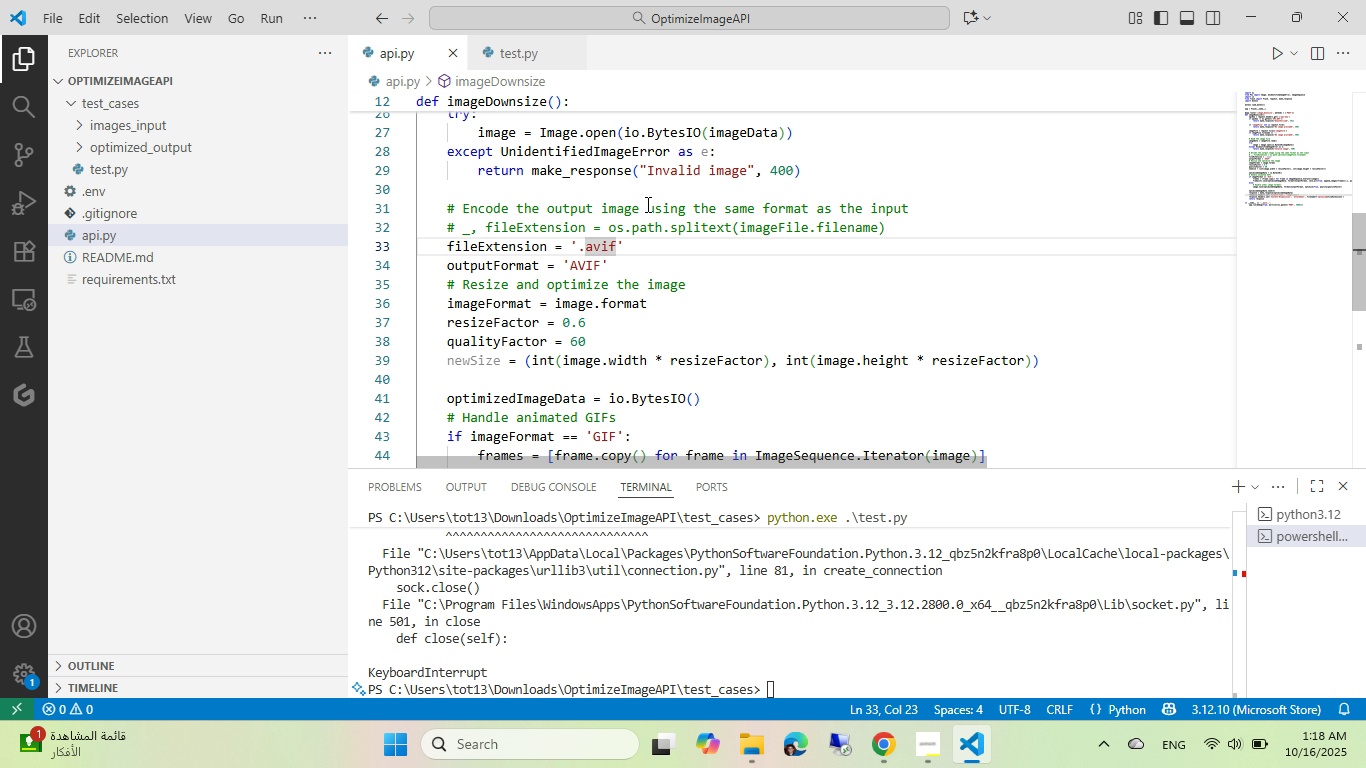 
wait(8.65)
 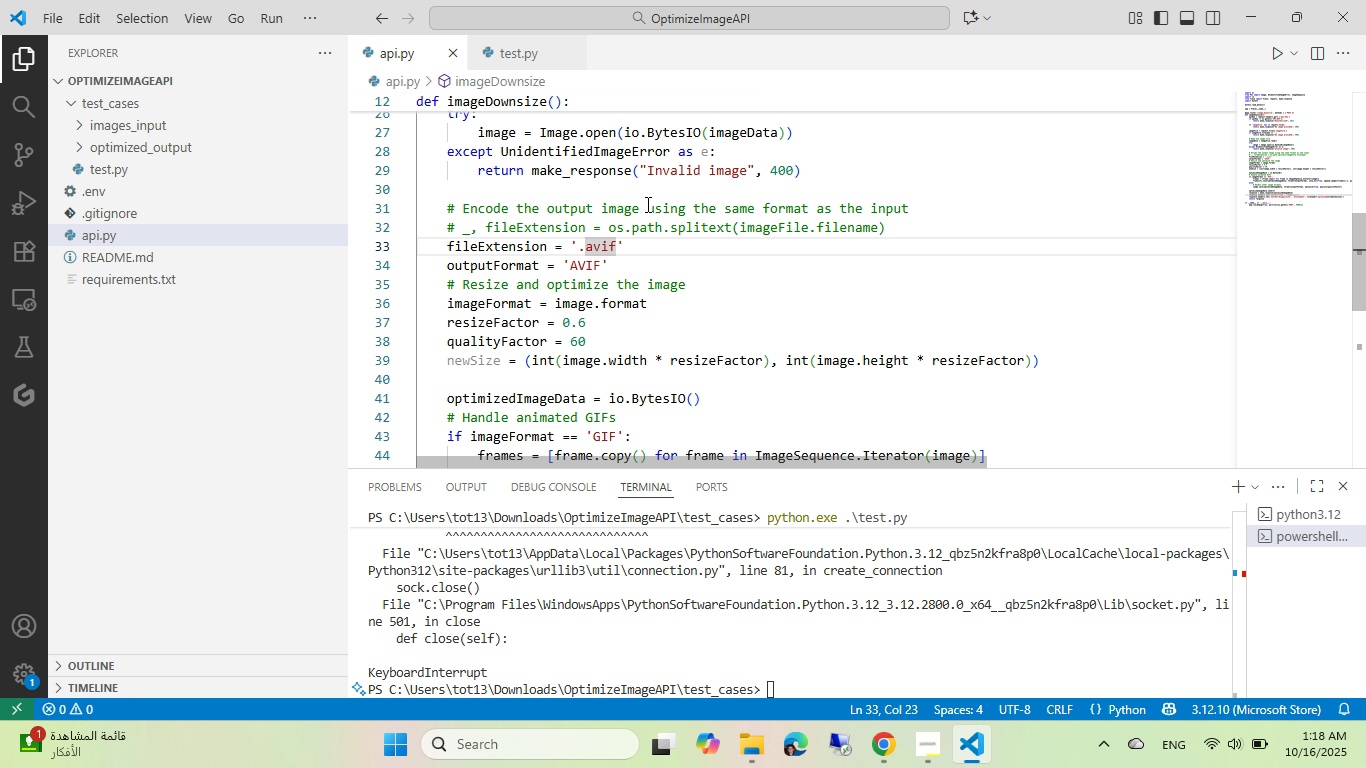 
left_click_drag(start_coordinate=[888, 226], to_coordinate=[456, 230])
 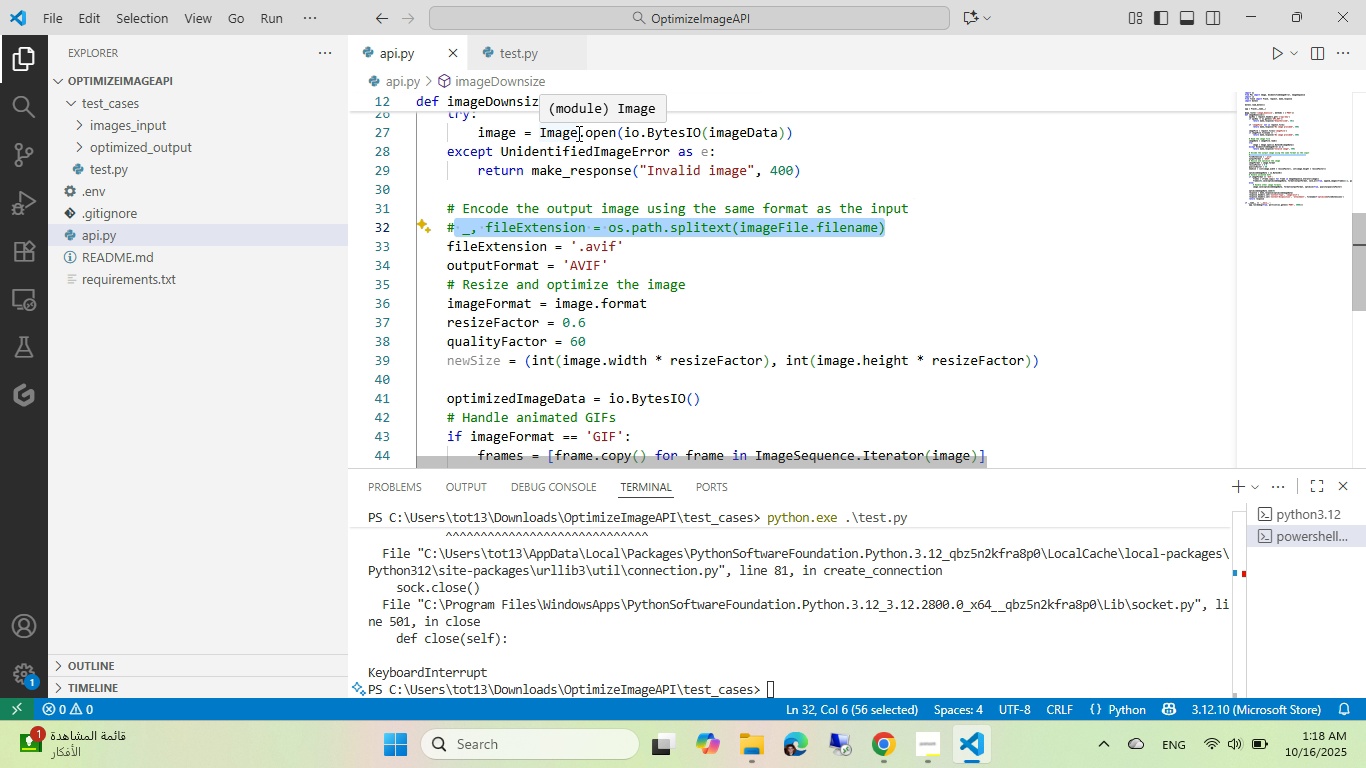 
key(Control+C)
 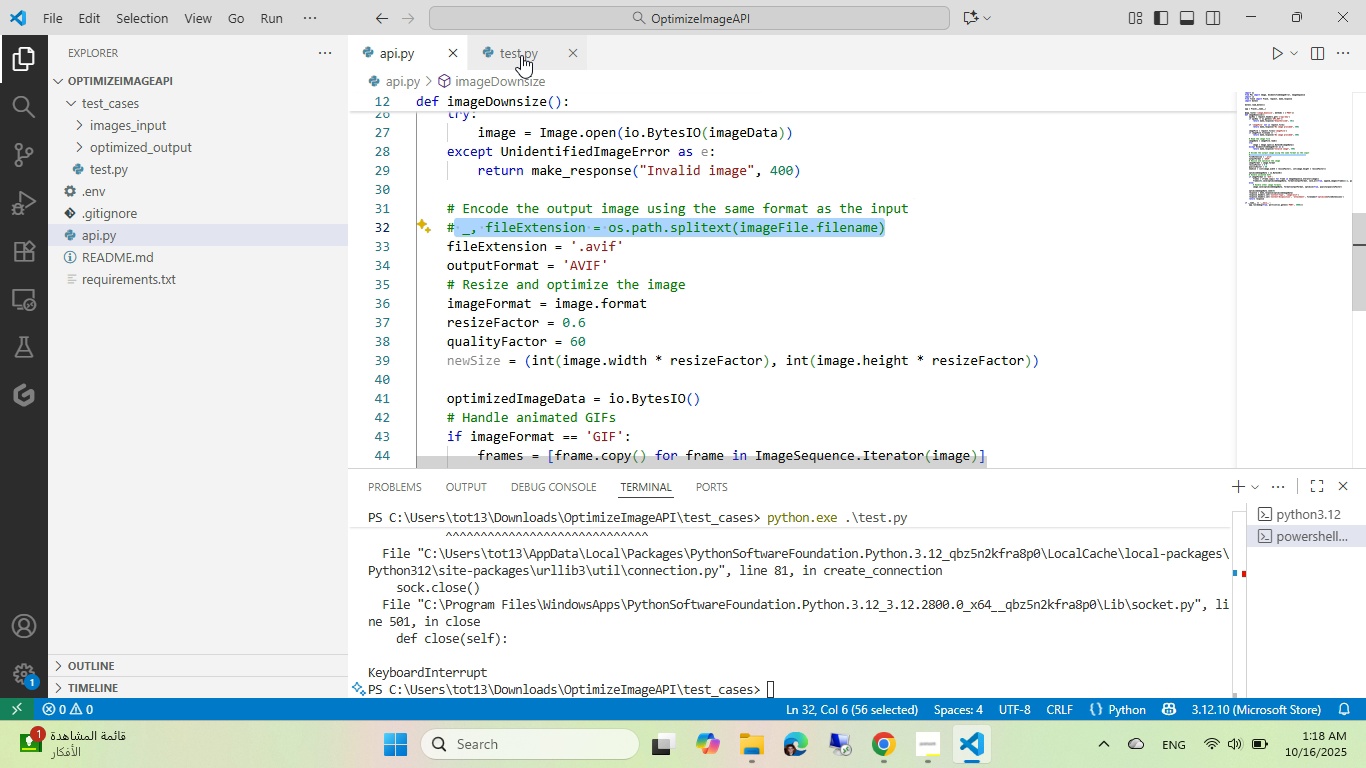 
left_click([521, 54])
 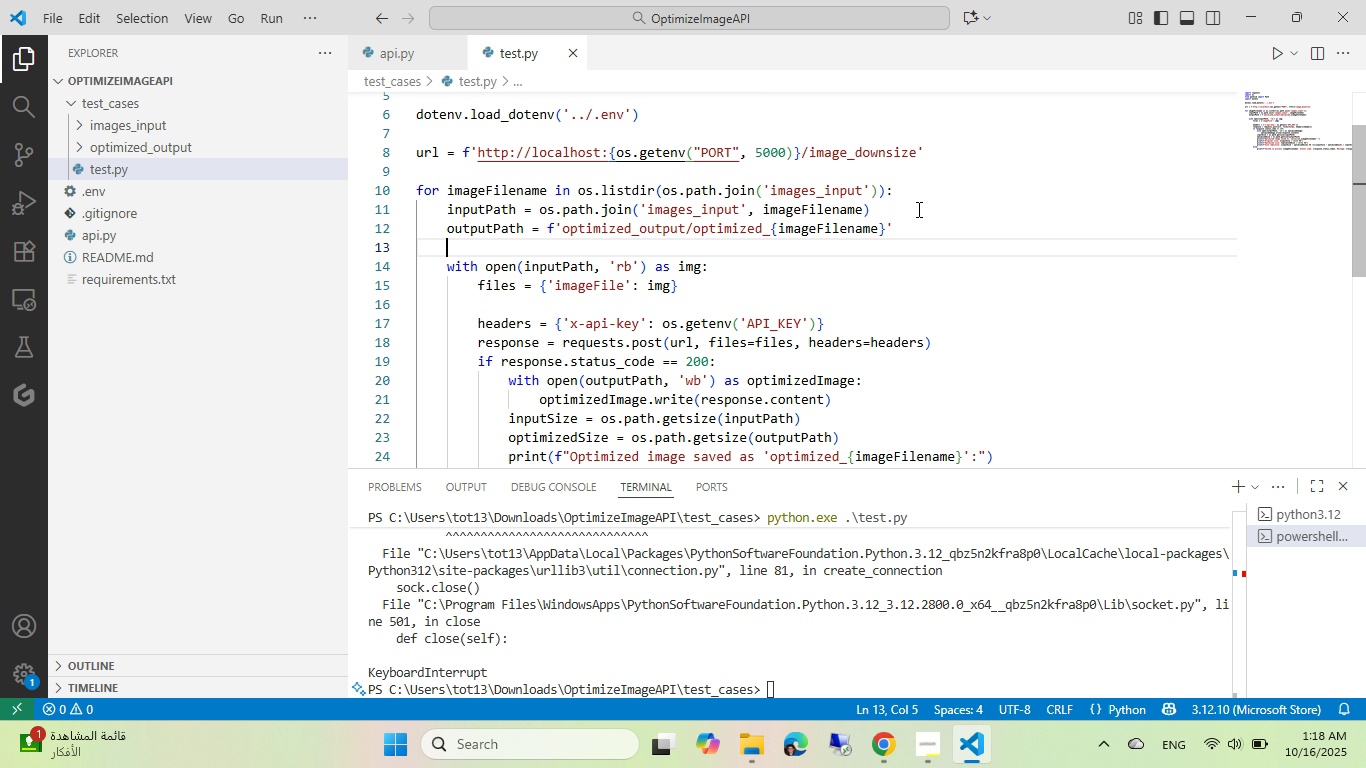 
left_click([917, 209])
 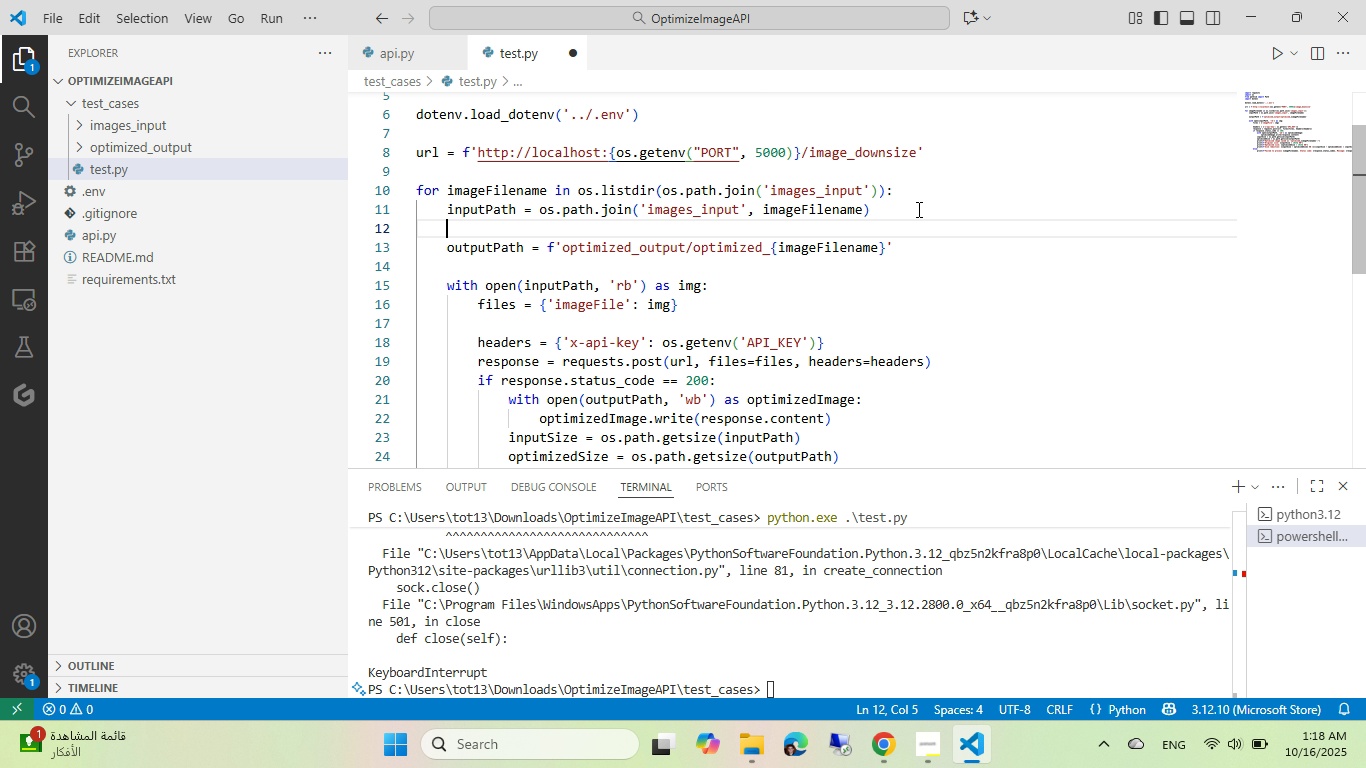 
key(NumpadEnter)
 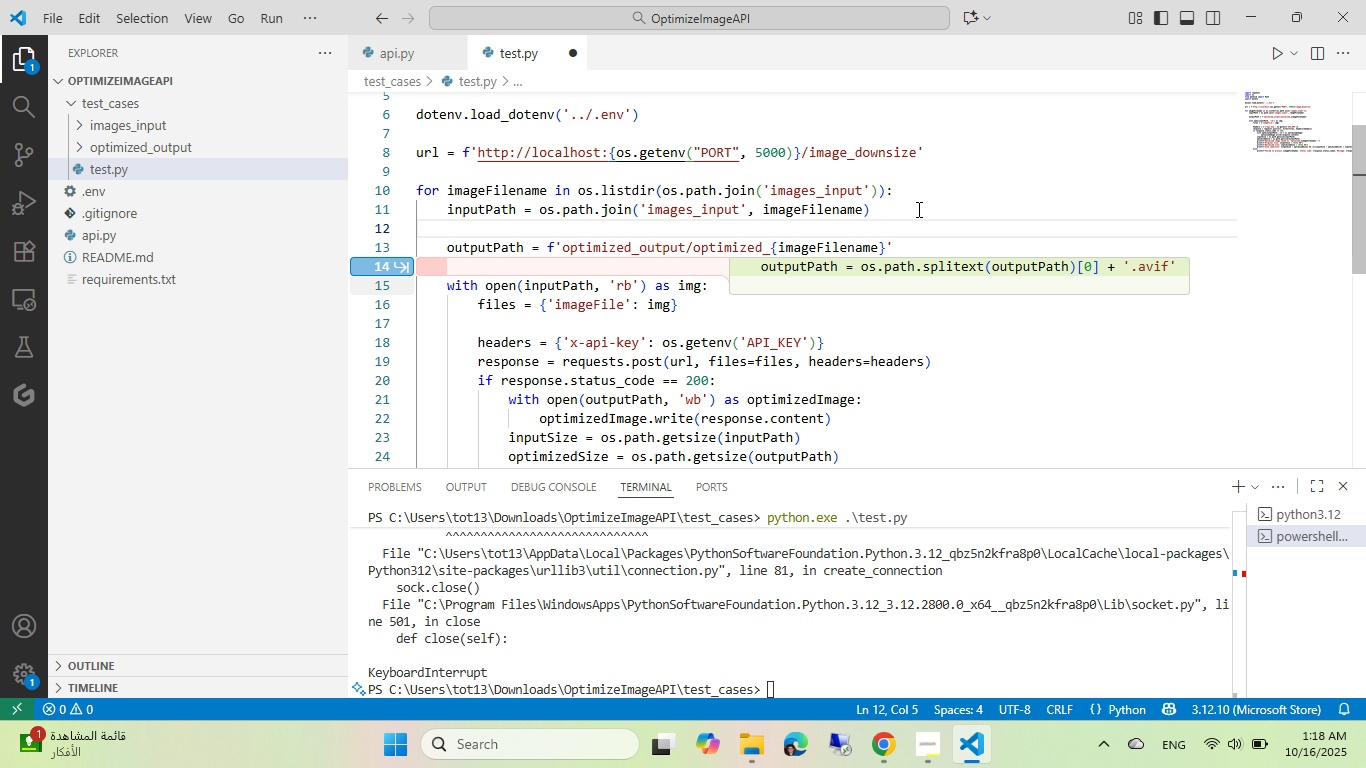 
wait(5.93)
 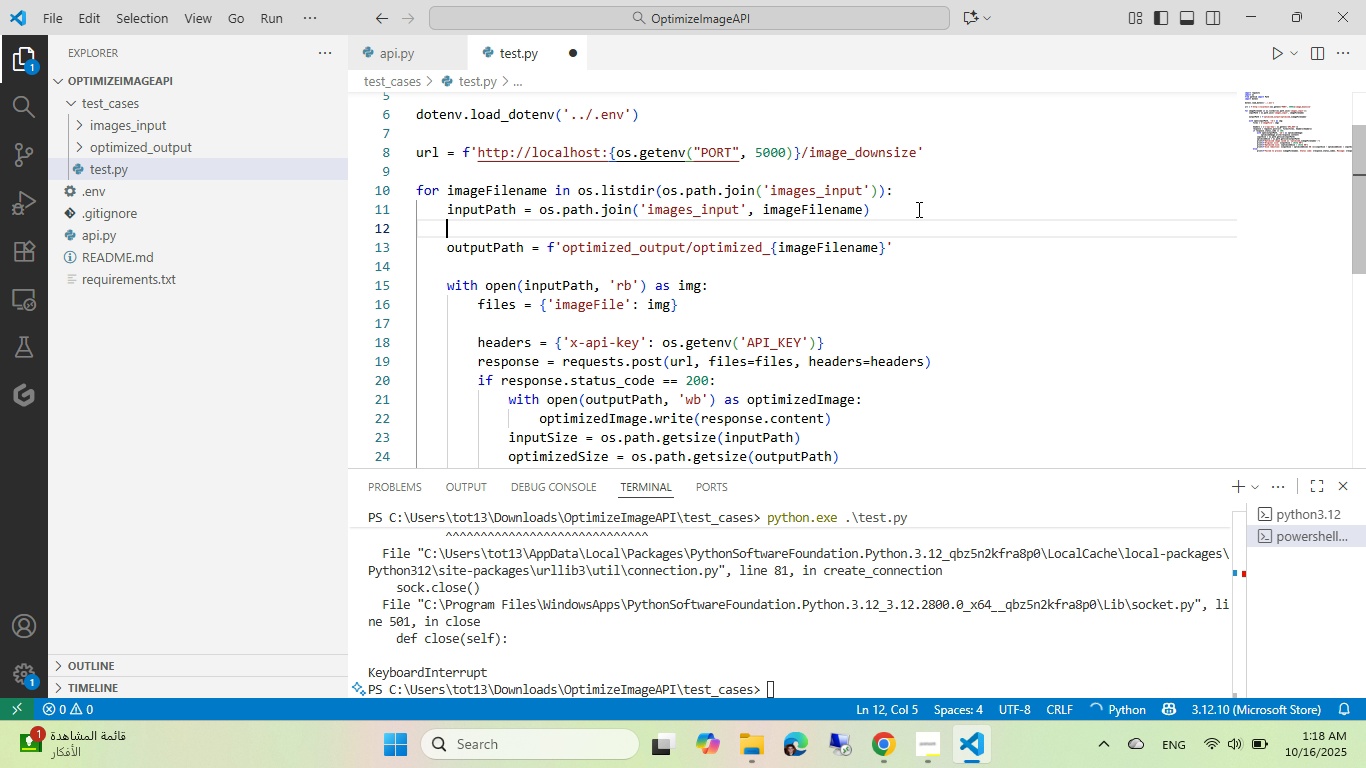 
key(Tab)
 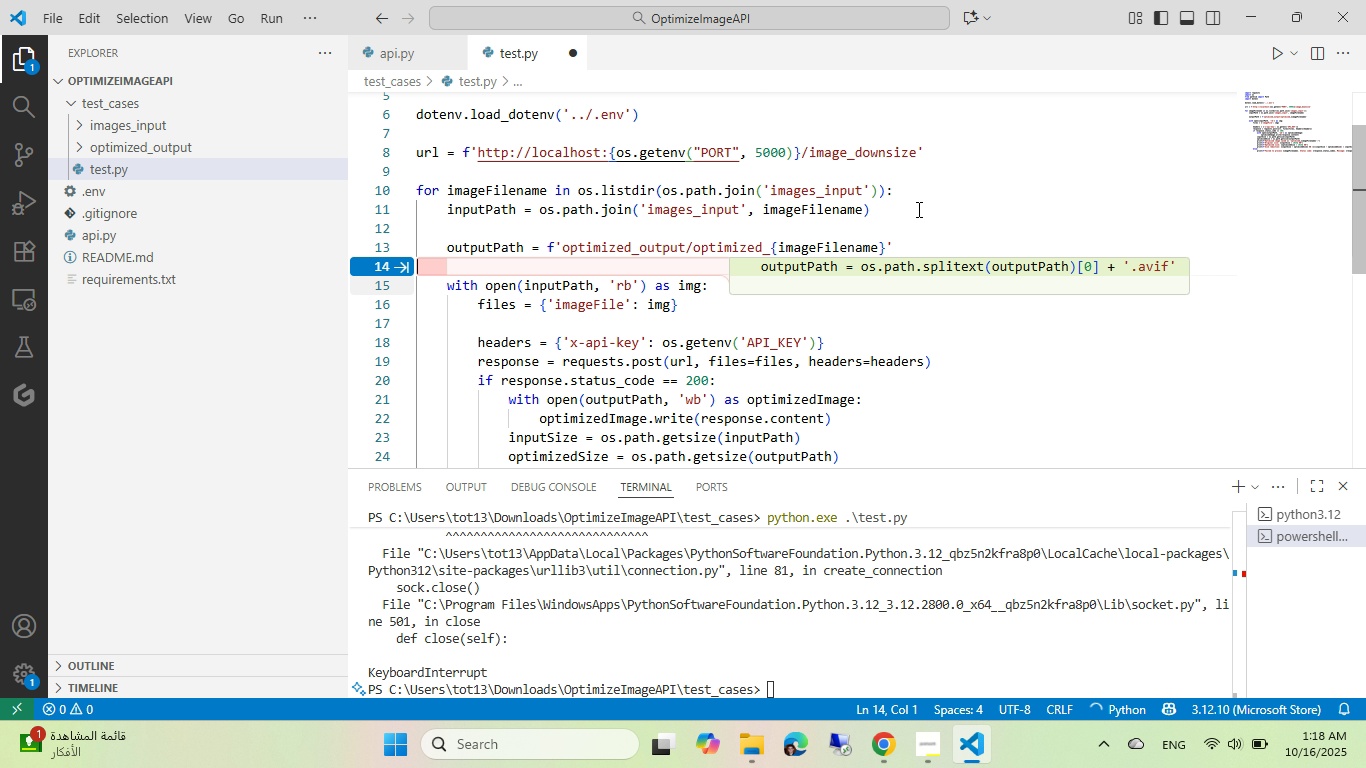 
key(Tab)
 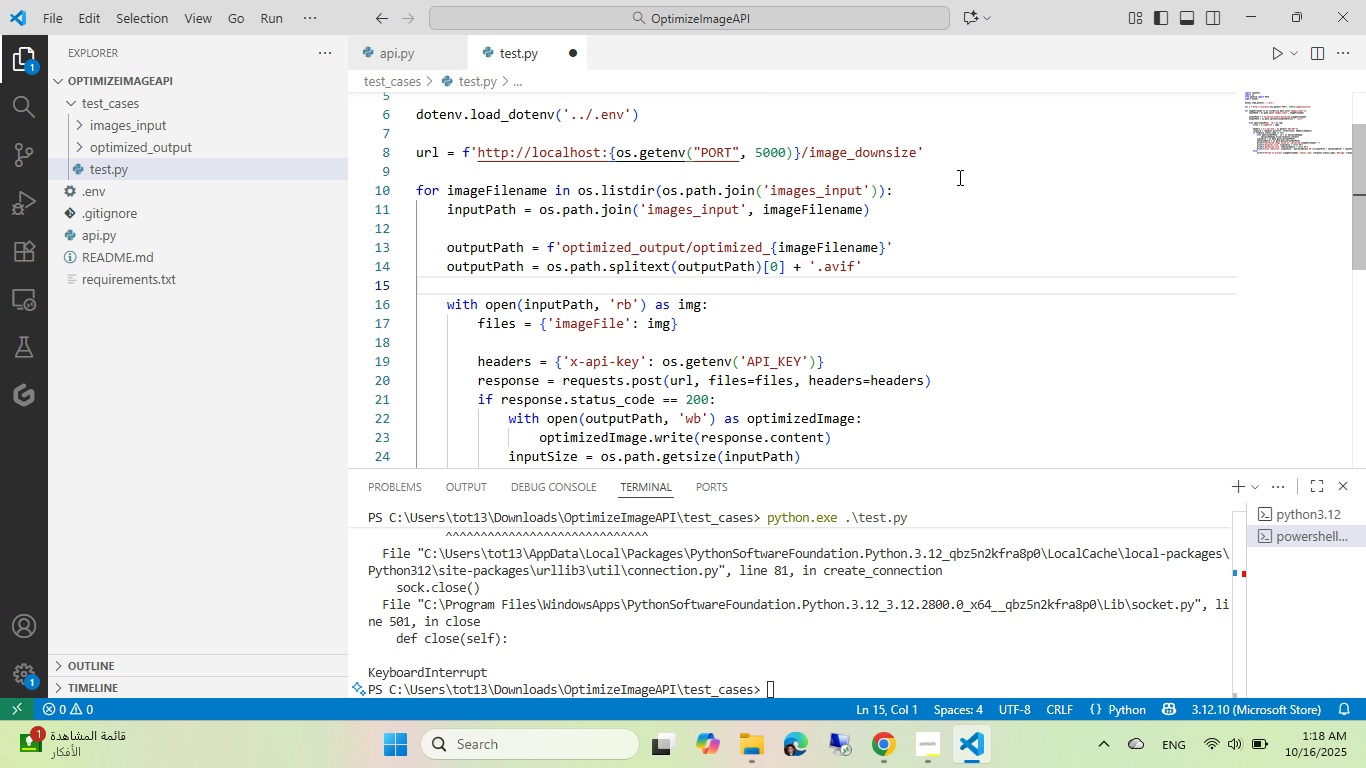 
wait(14.36)
 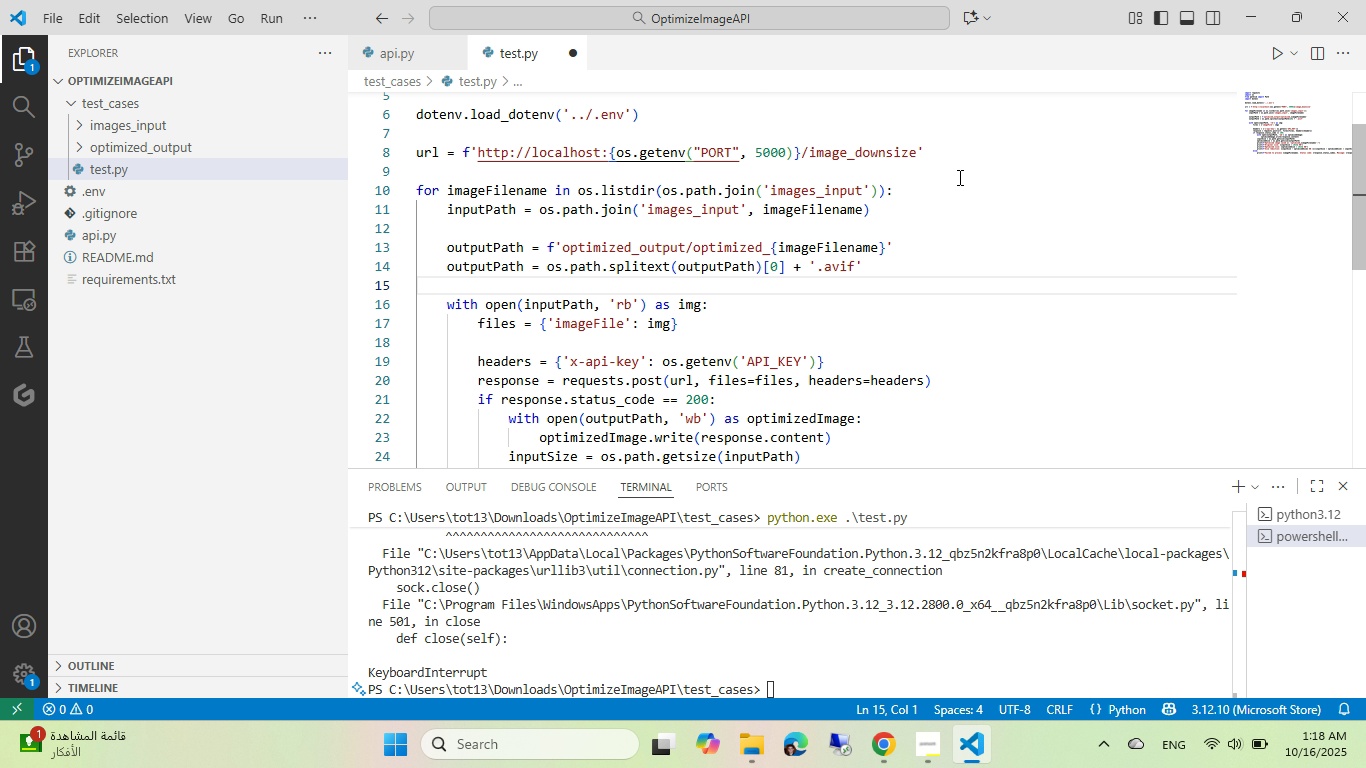 
left_click([958, 177])
 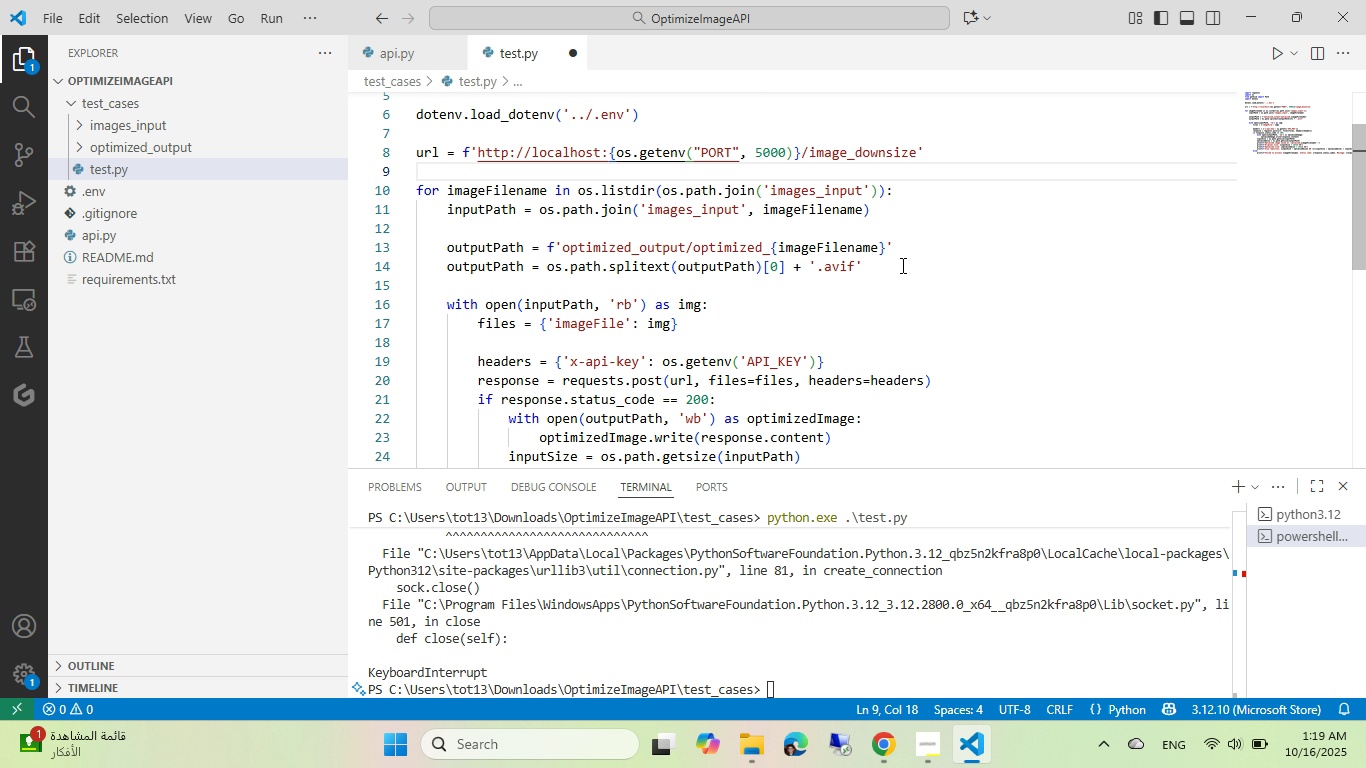 
key(Control+S)
 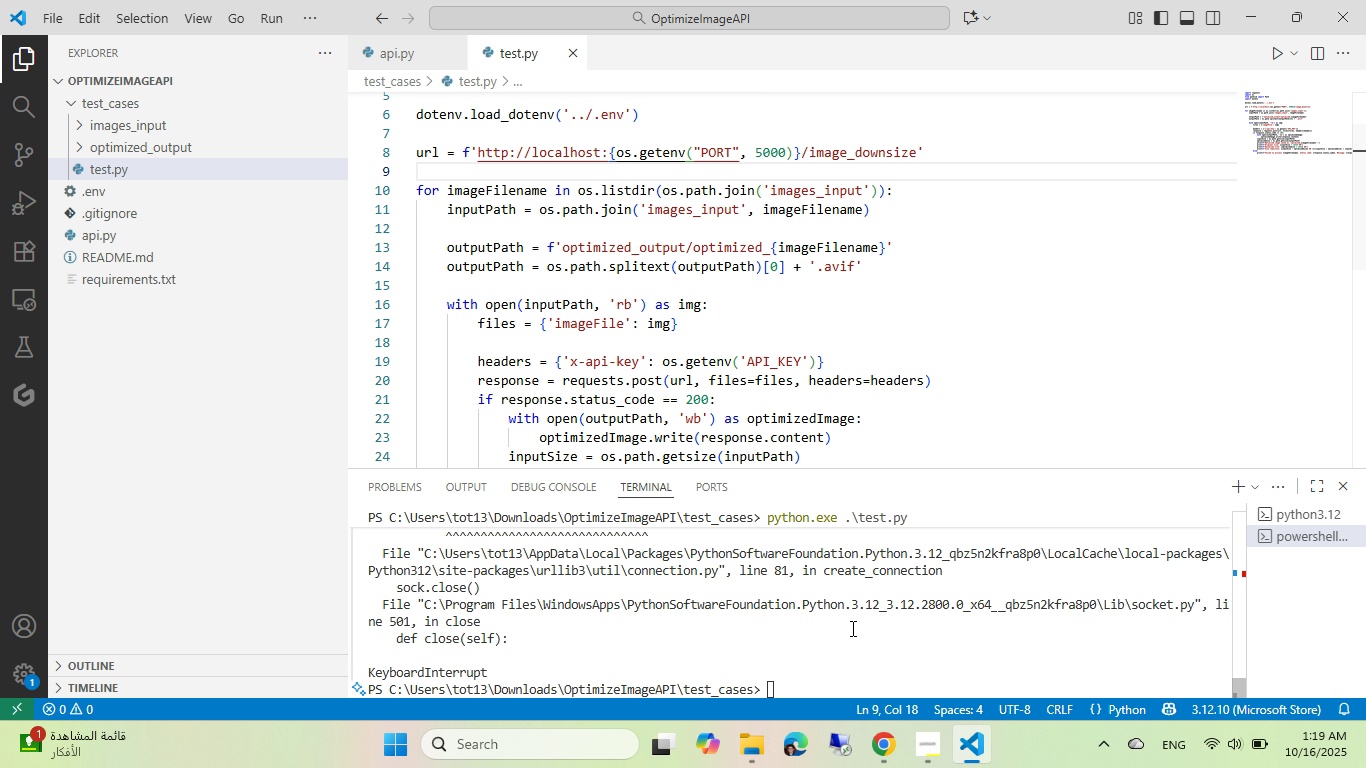 
left_click([765, 744])
 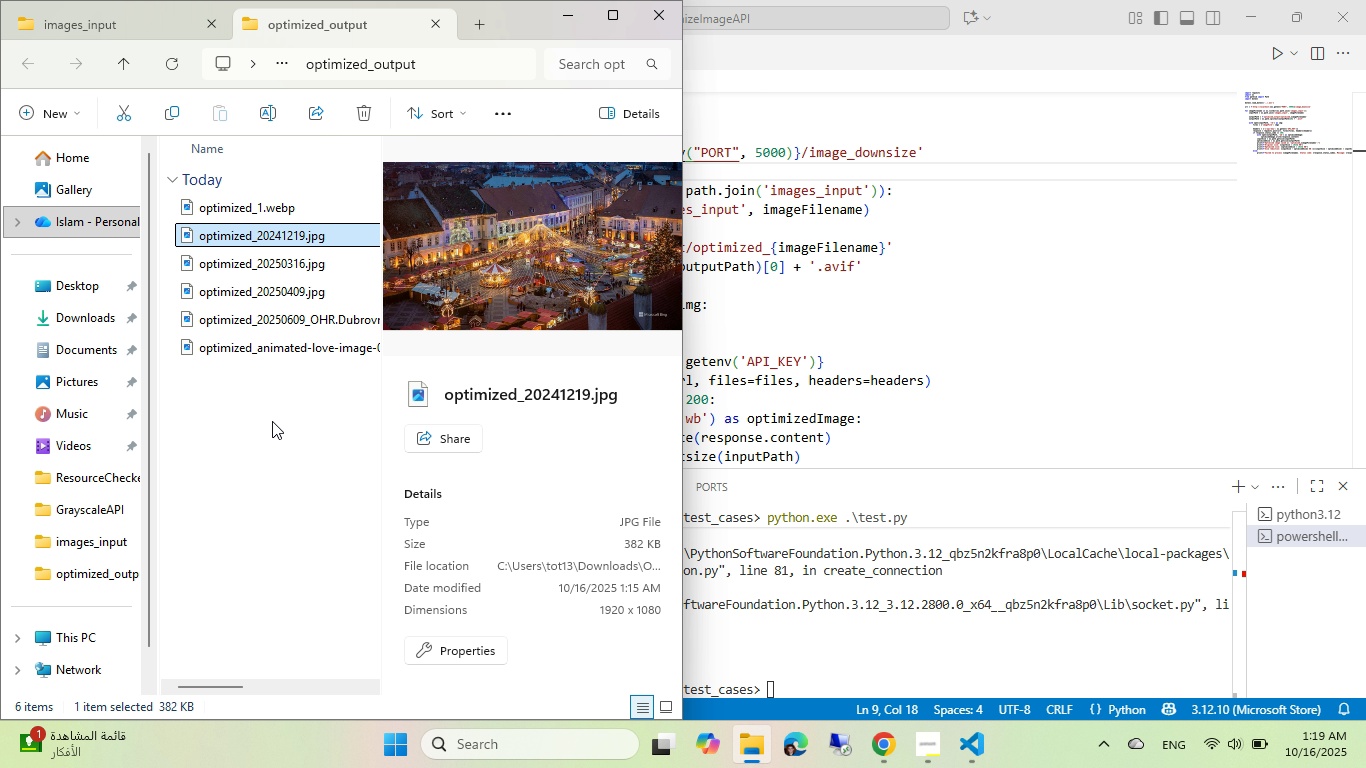 
left_click([272, 421])
 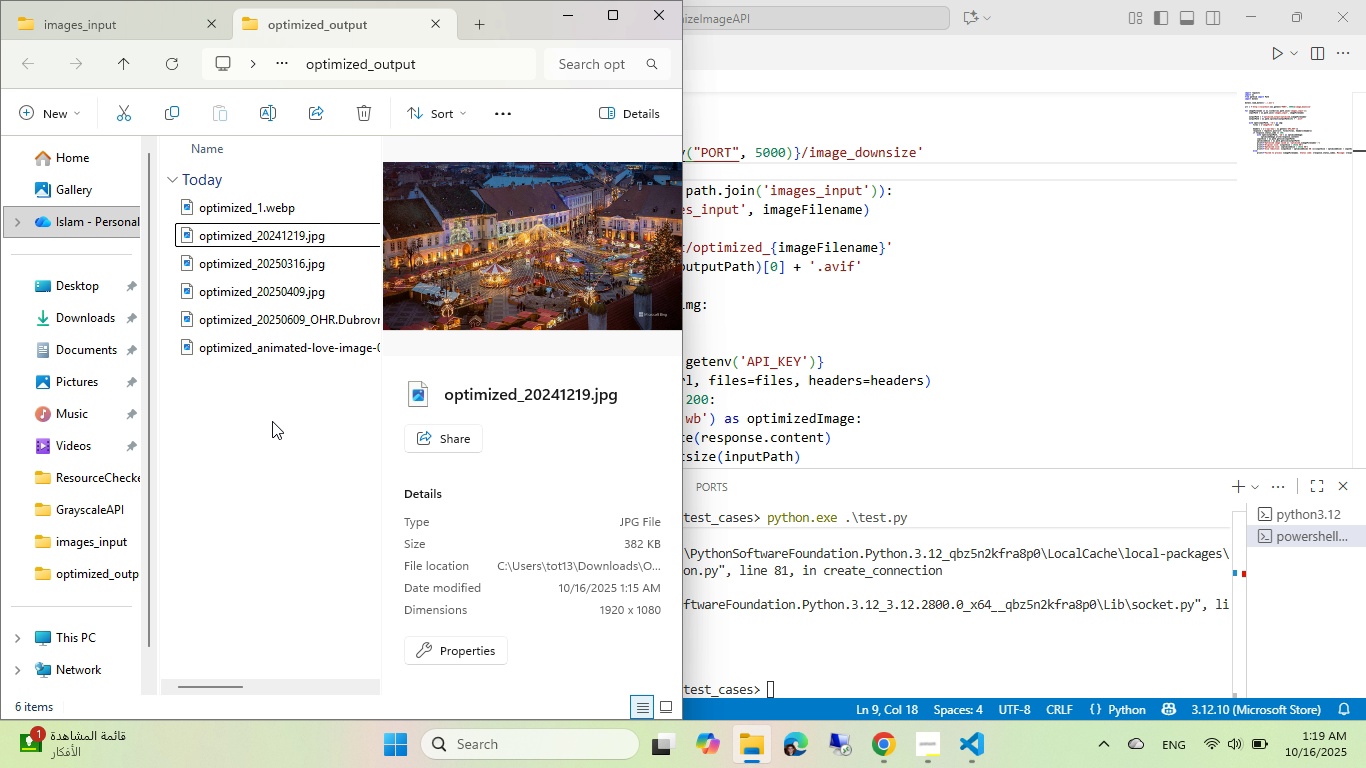 
key(Control+A)
 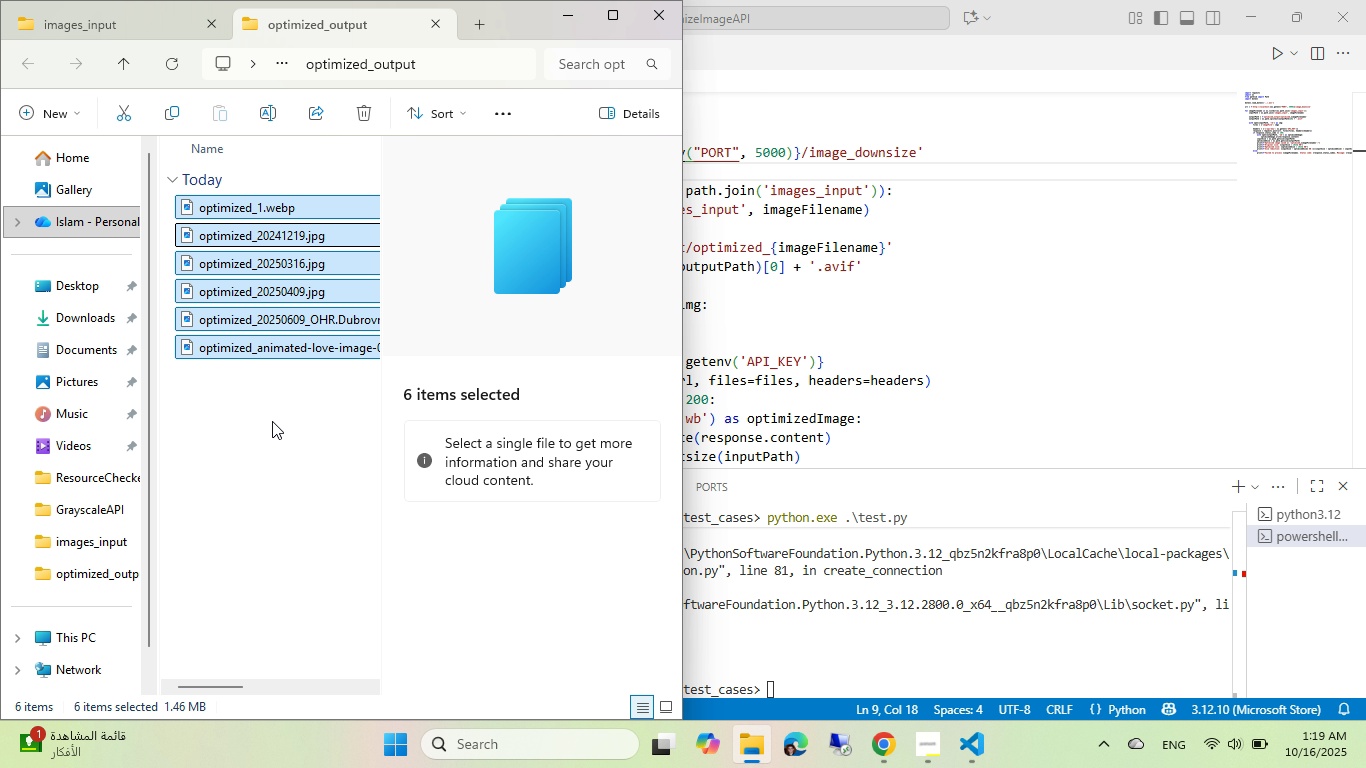 
key(Shift+Delete)
 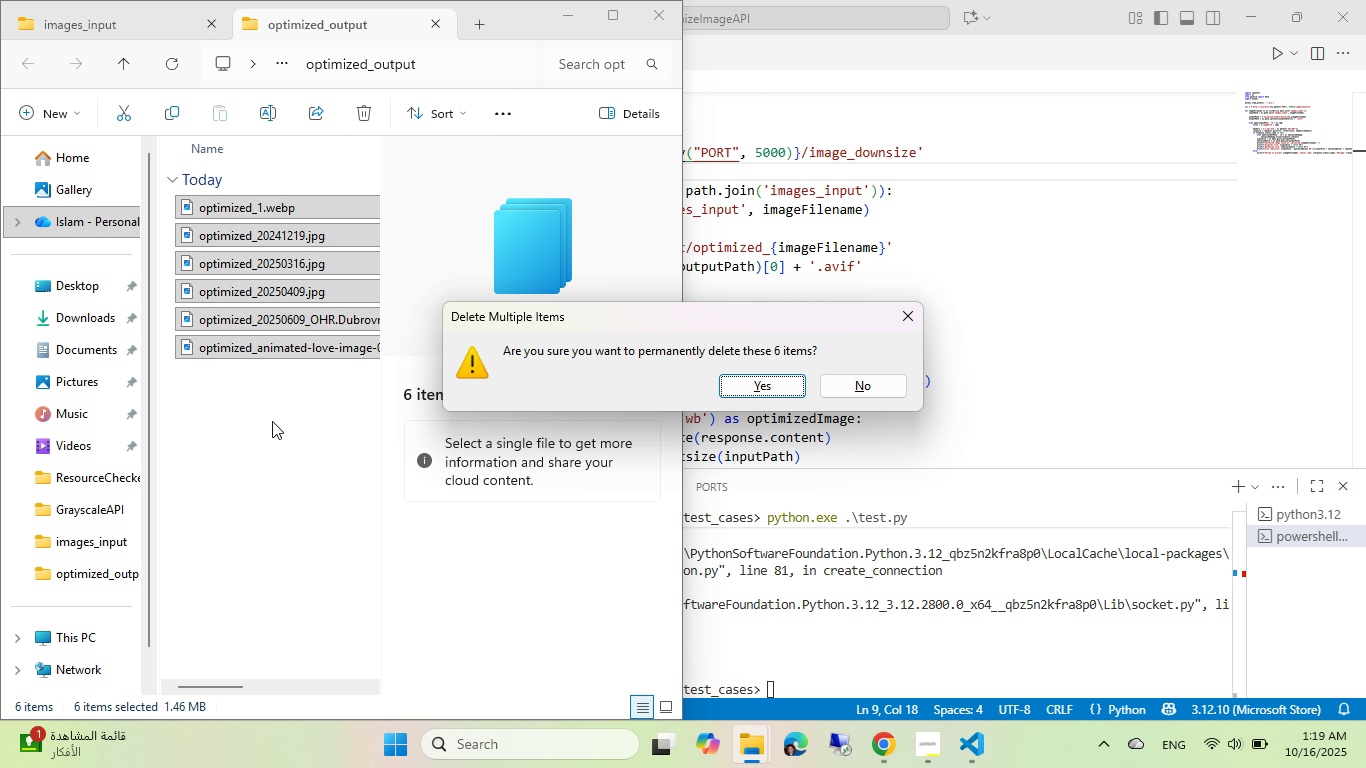 
key(Enter)
 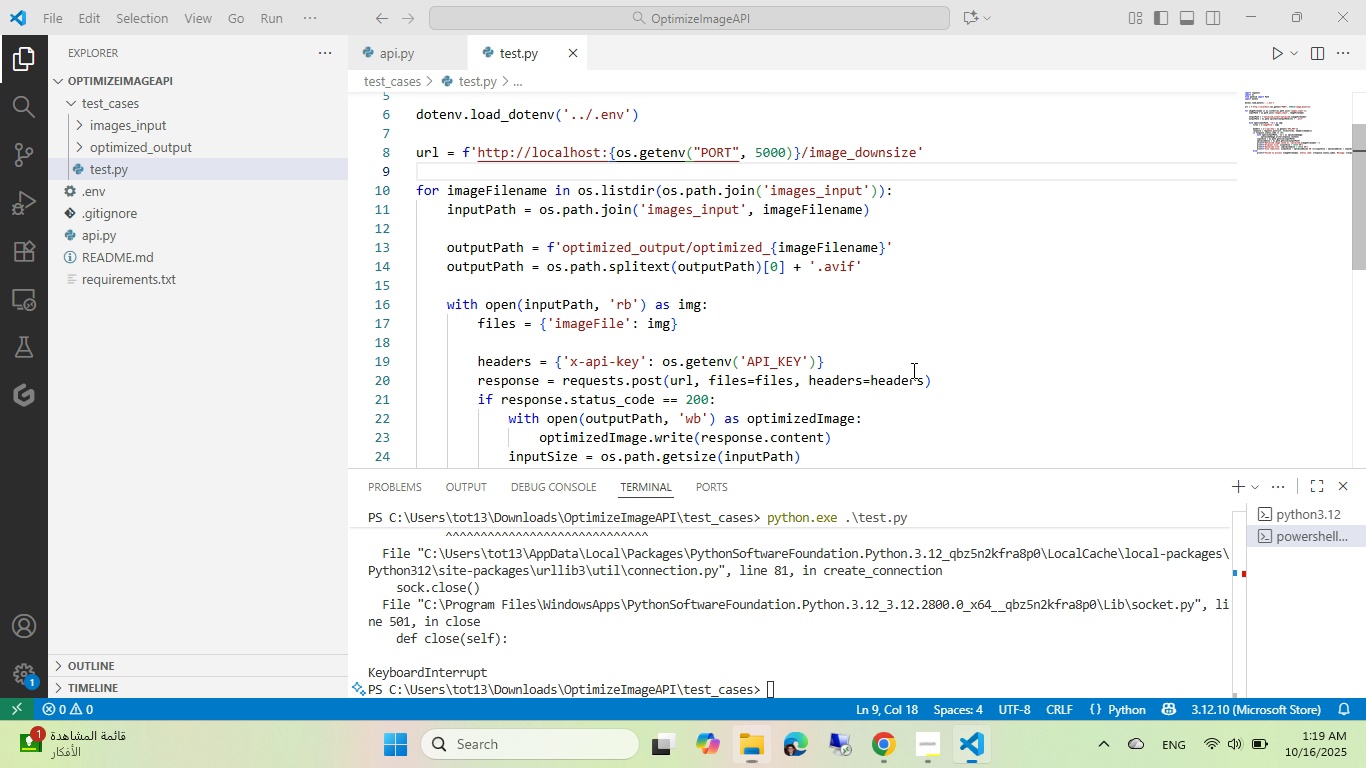 
left_click([912, 370])
 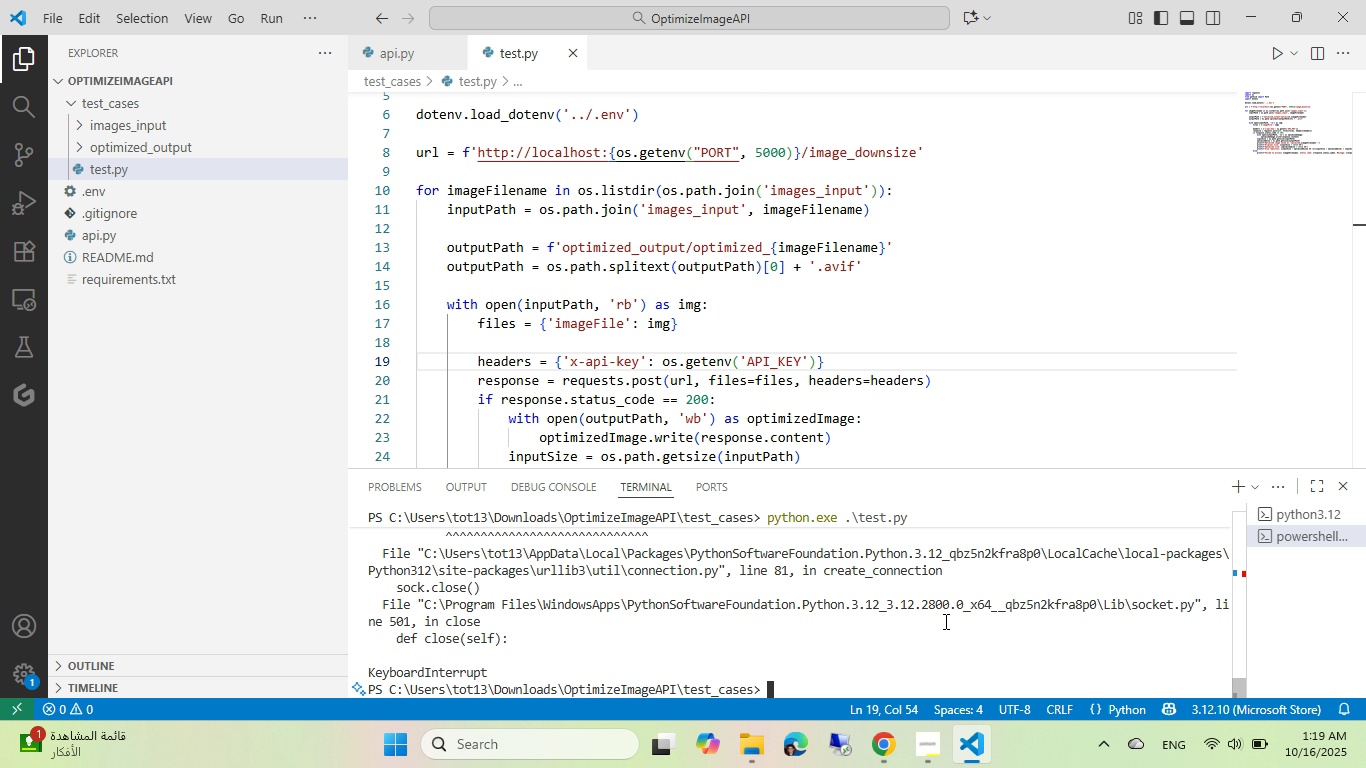 
left_click([944, 621])
 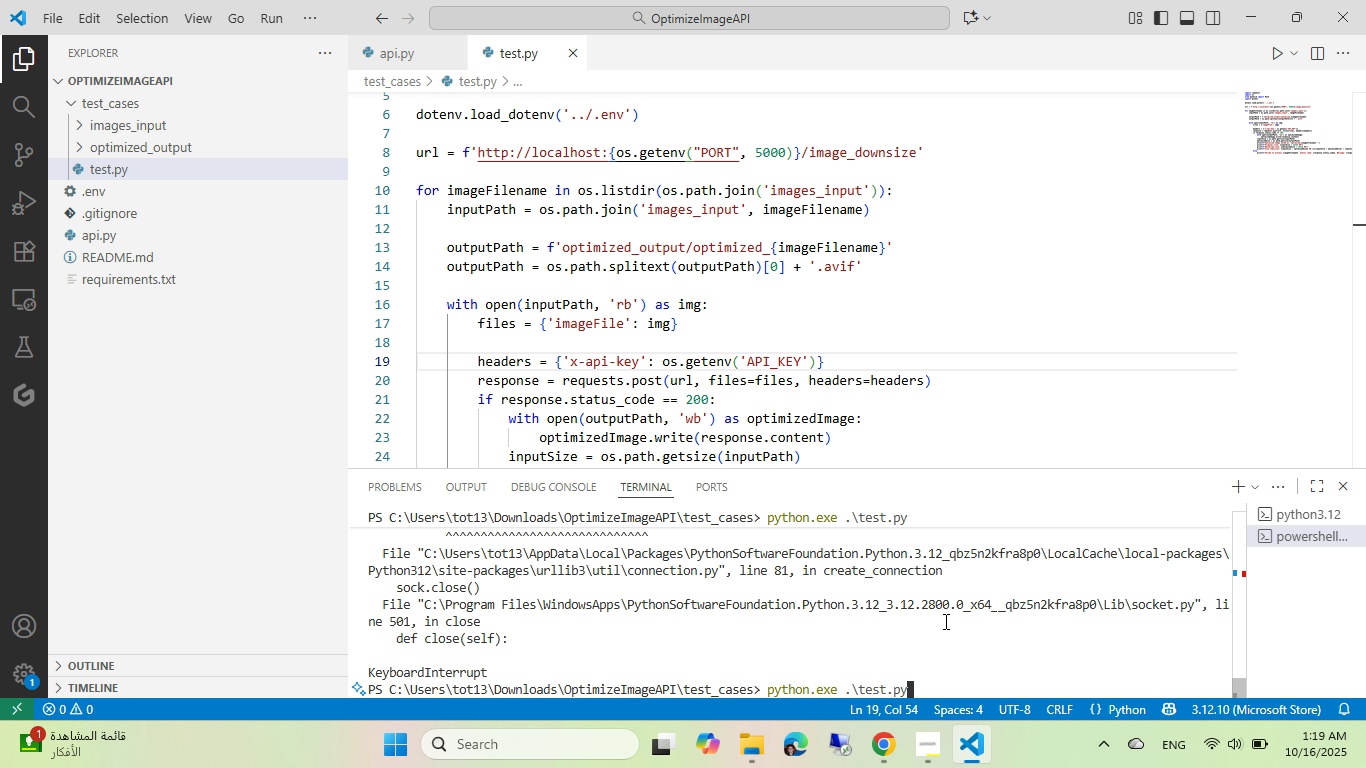 
key(ArrowUp)
 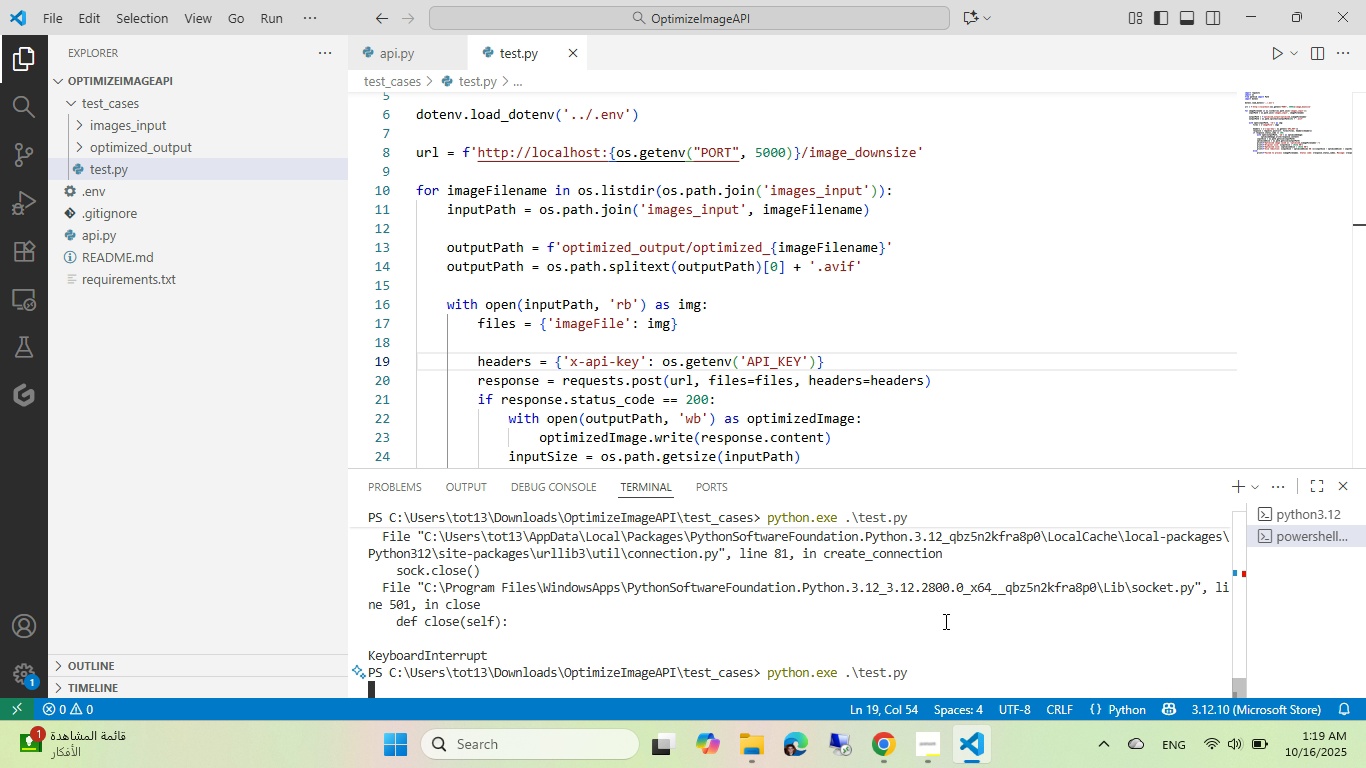 
key(Enter)
 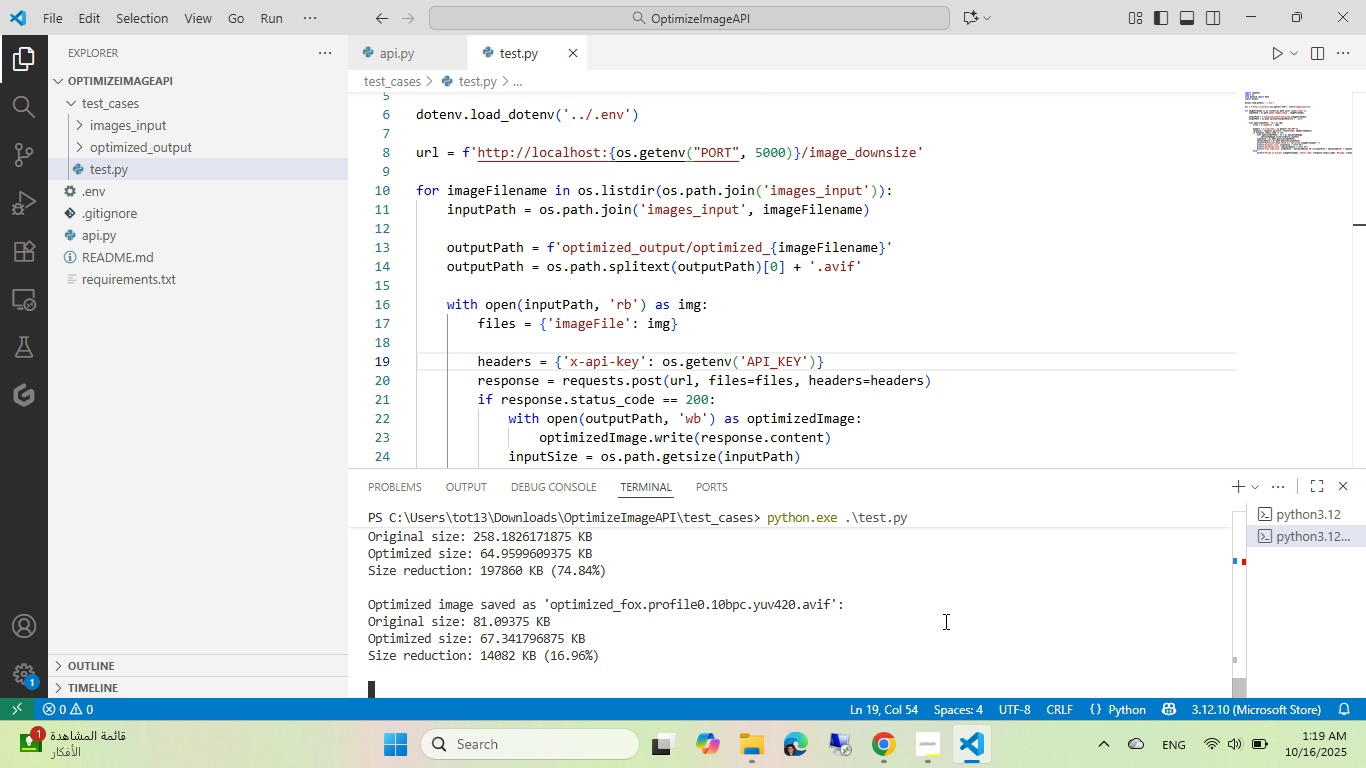 
wait(26.01)
 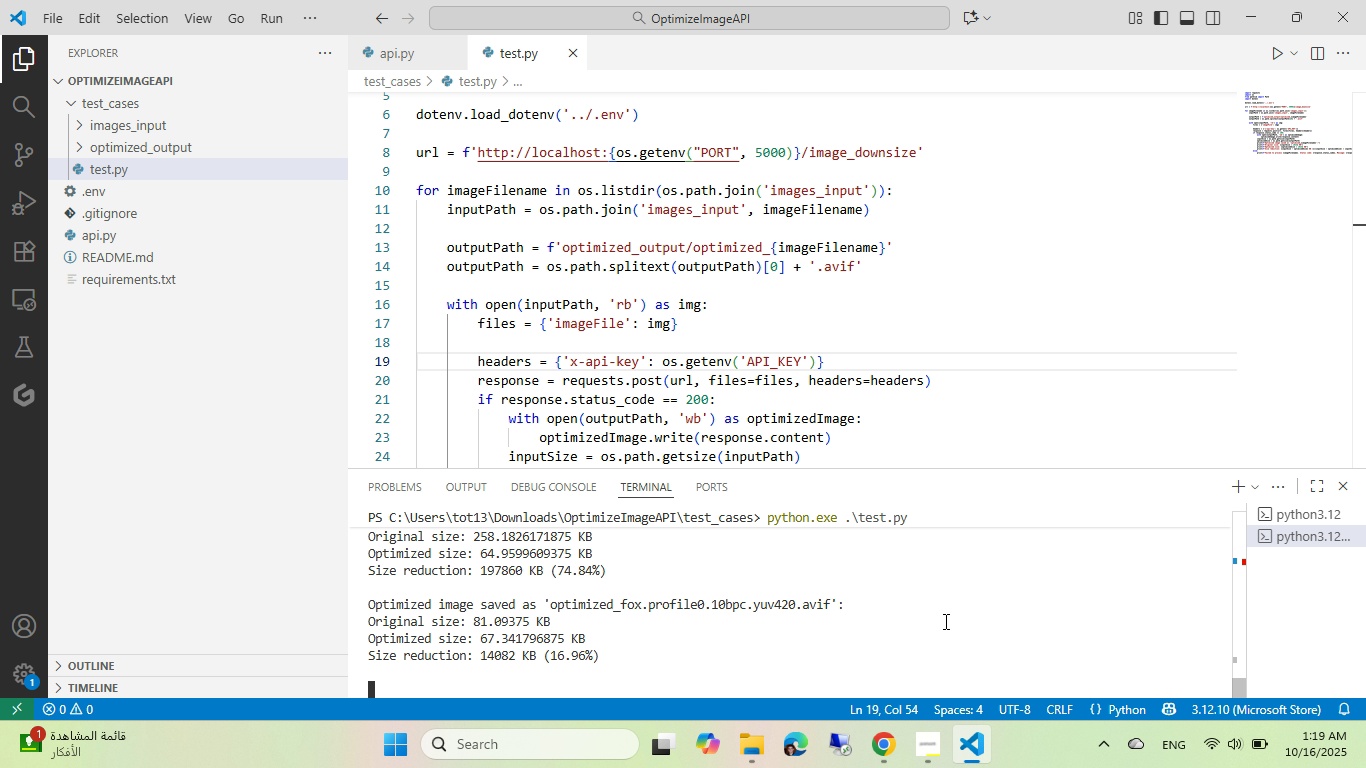 
left_click([760, 752])
 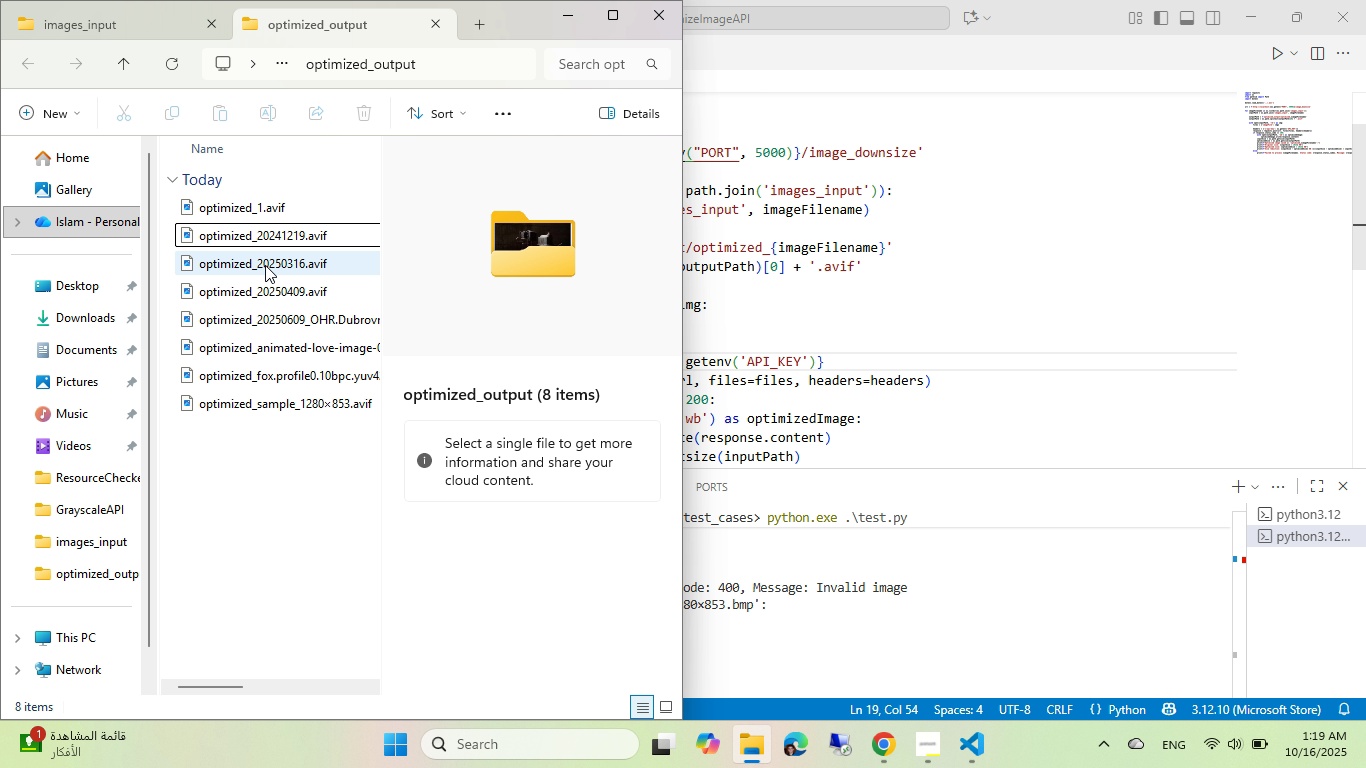 
left_click([265, 265])
 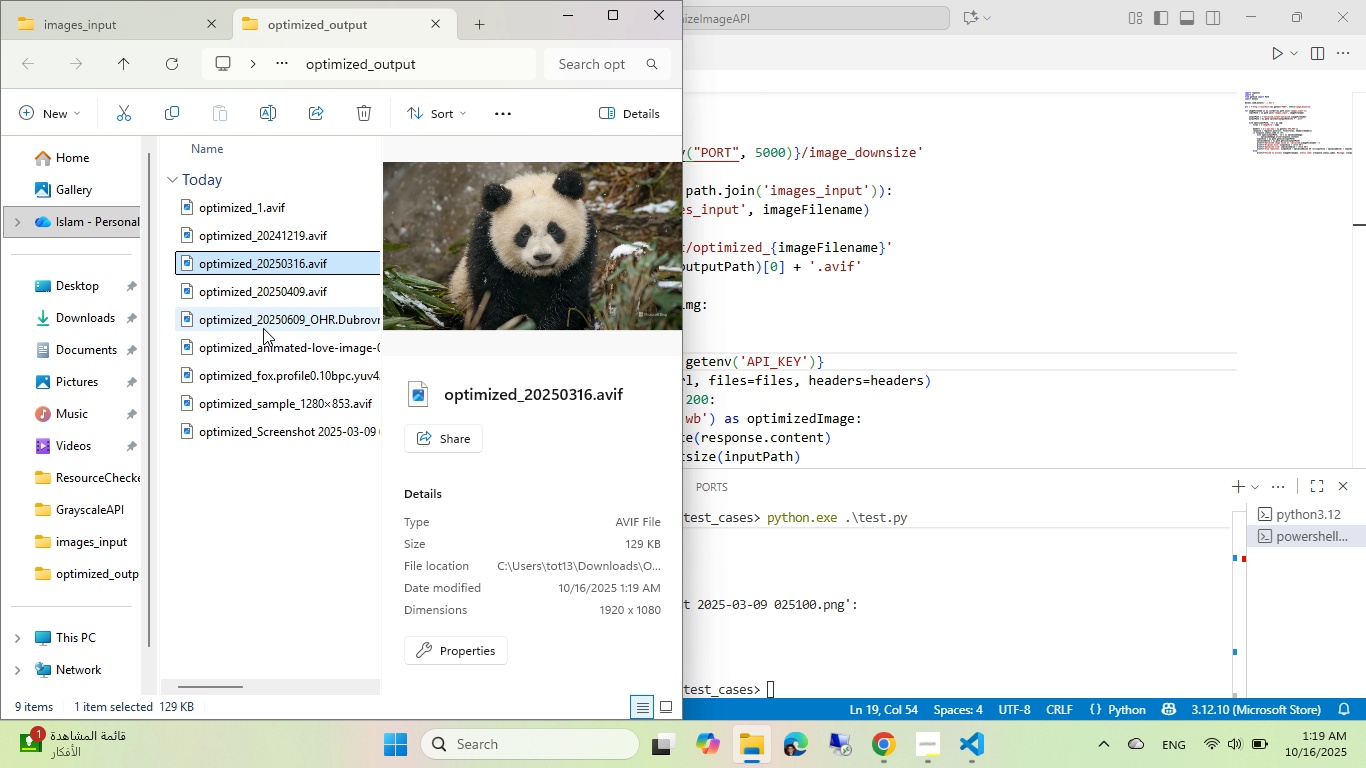 
left_click([262, 343])
 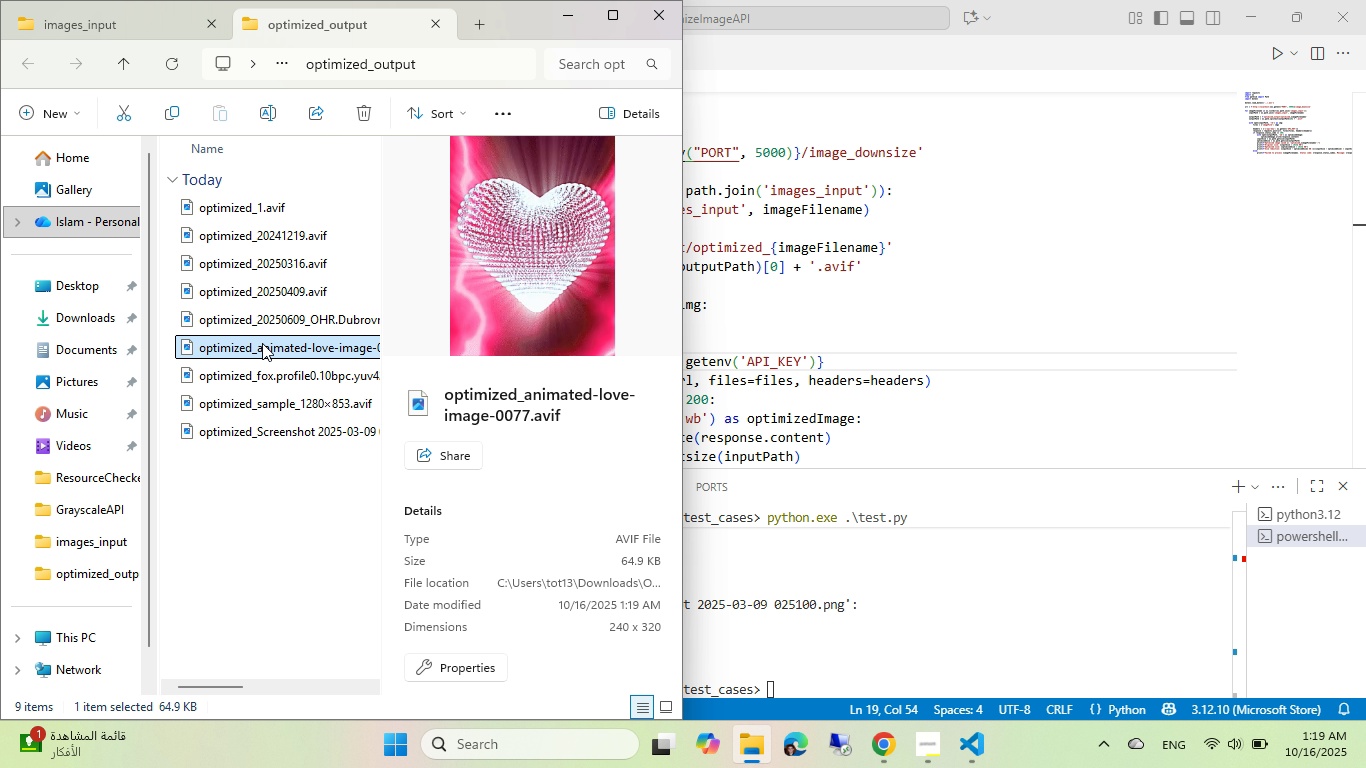 
double_click([262, 343])
 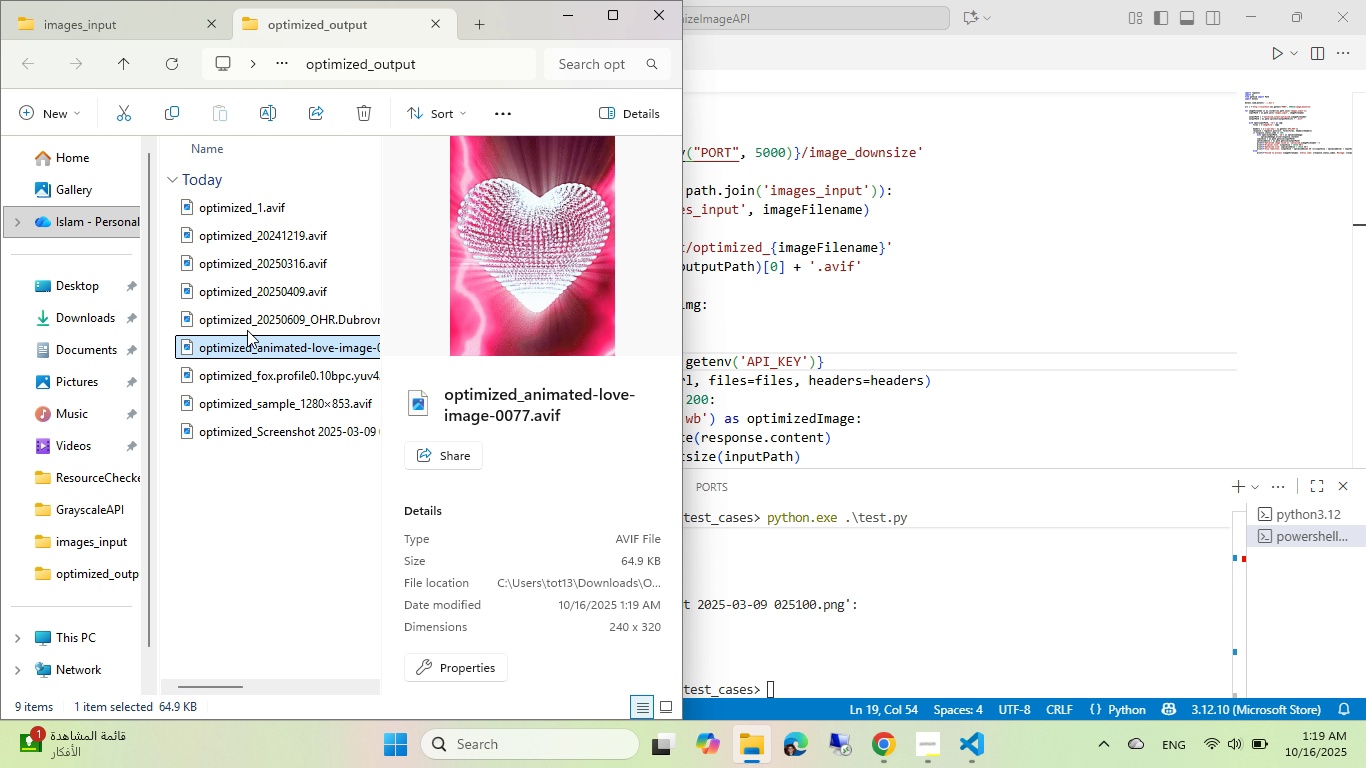 
mouse_move([367, 256])
 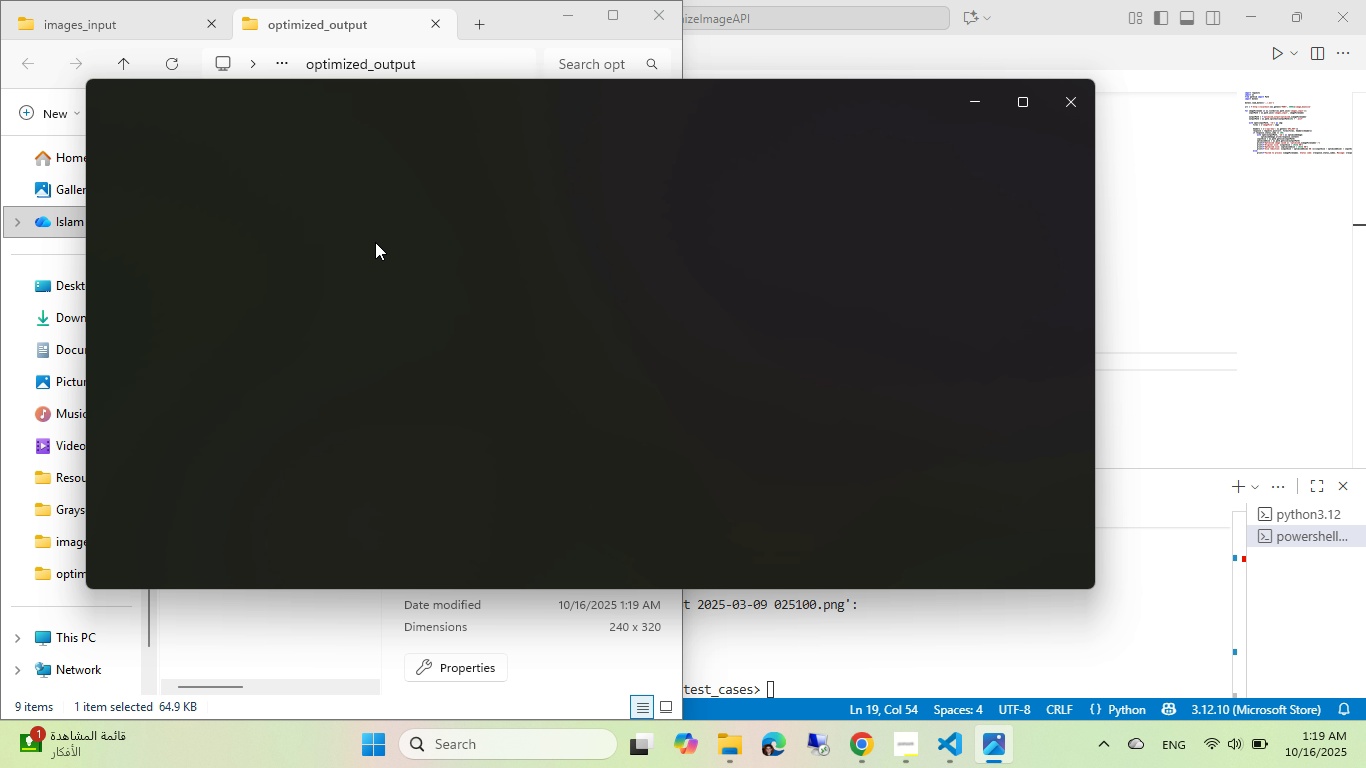 
mouse_move([346, 229])
 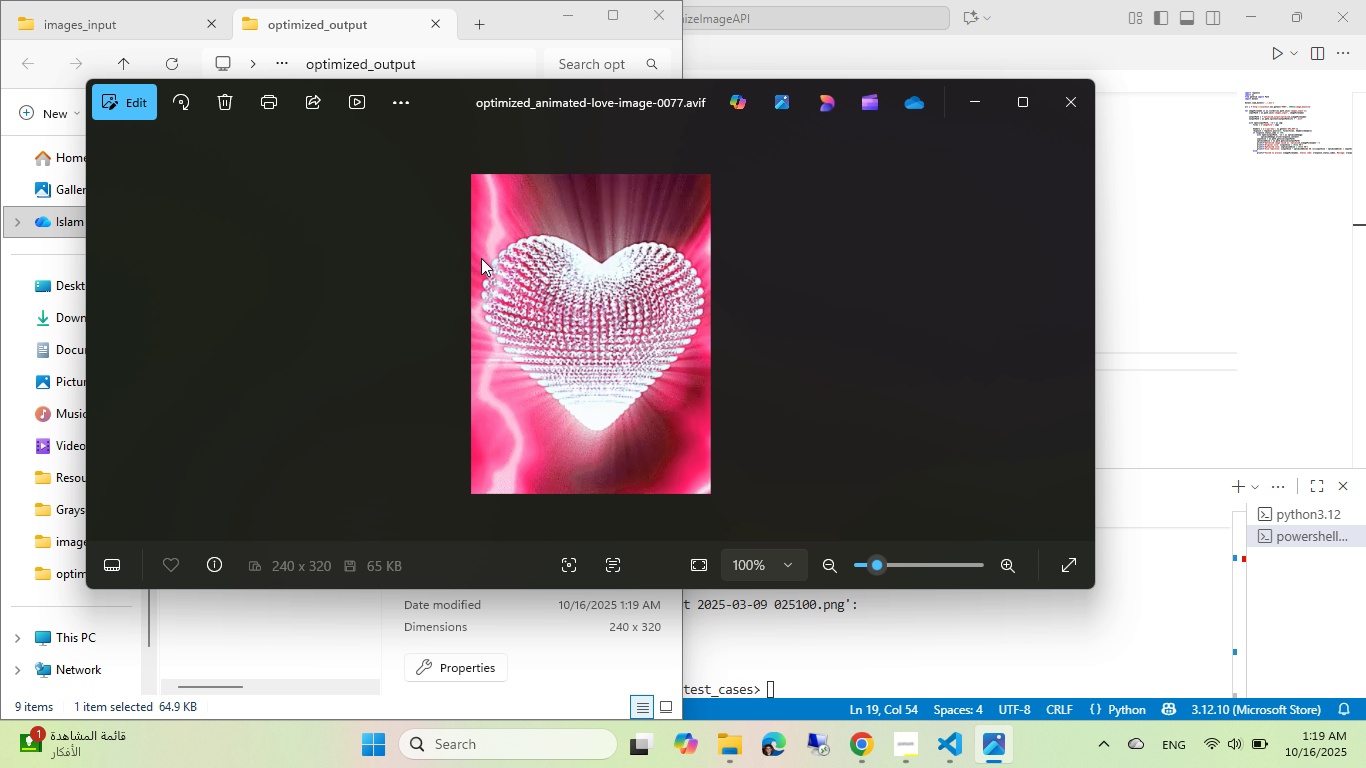 
key(Space)
 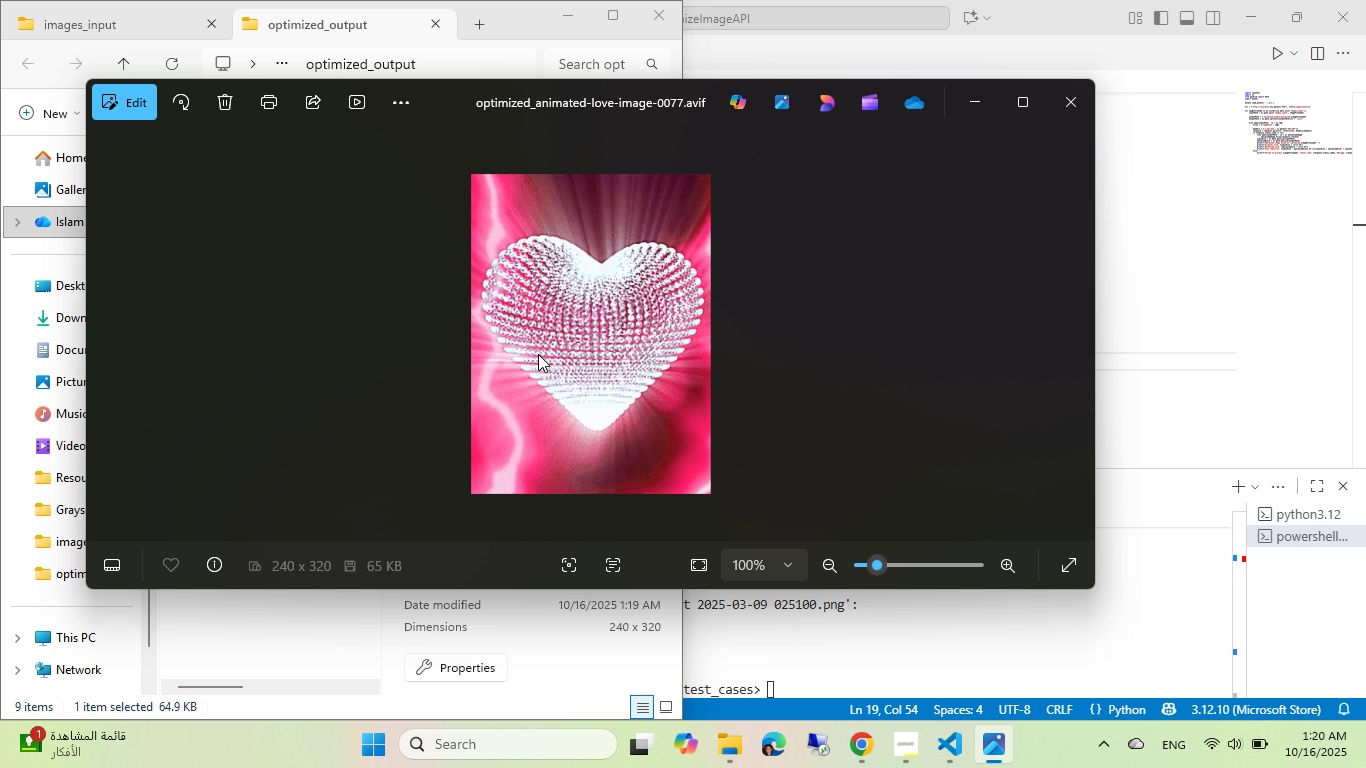 
double_click([538, 354])
 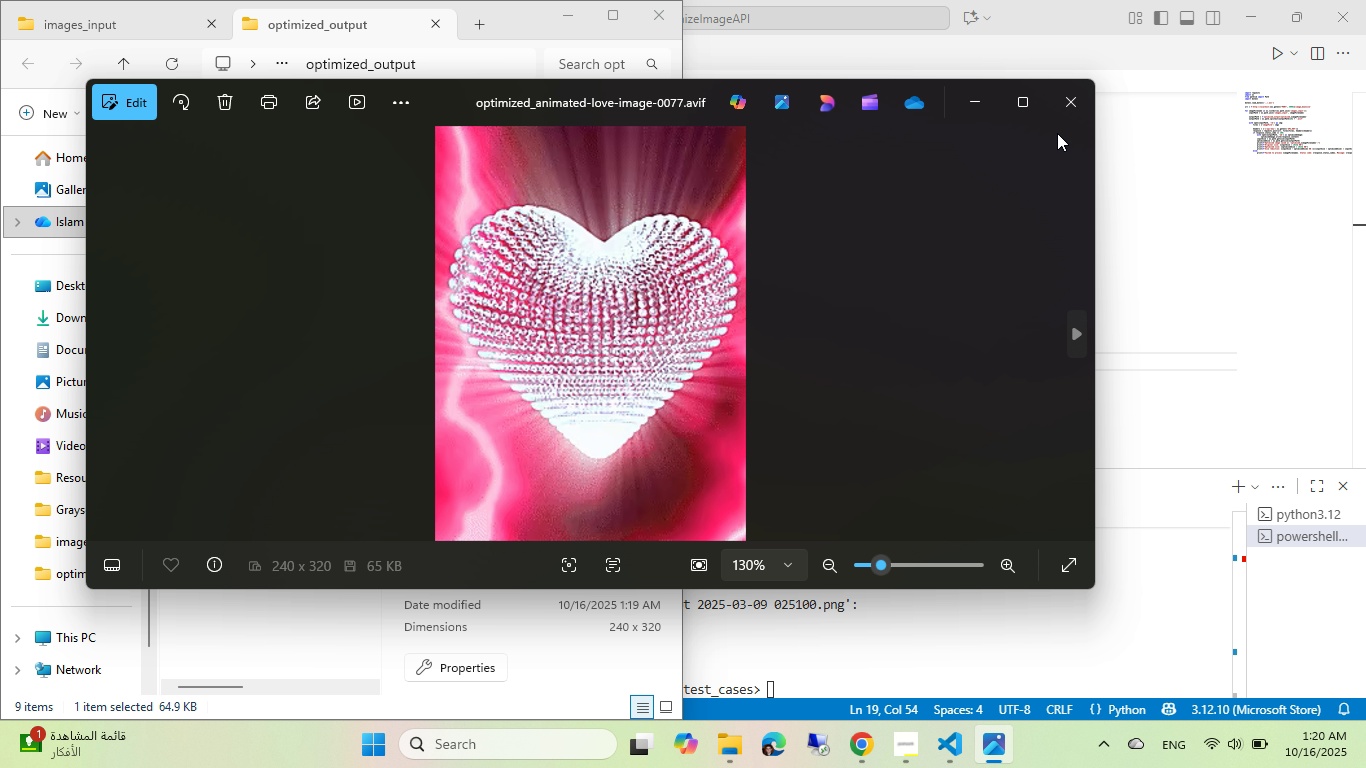 
left_click([1071, 122])
 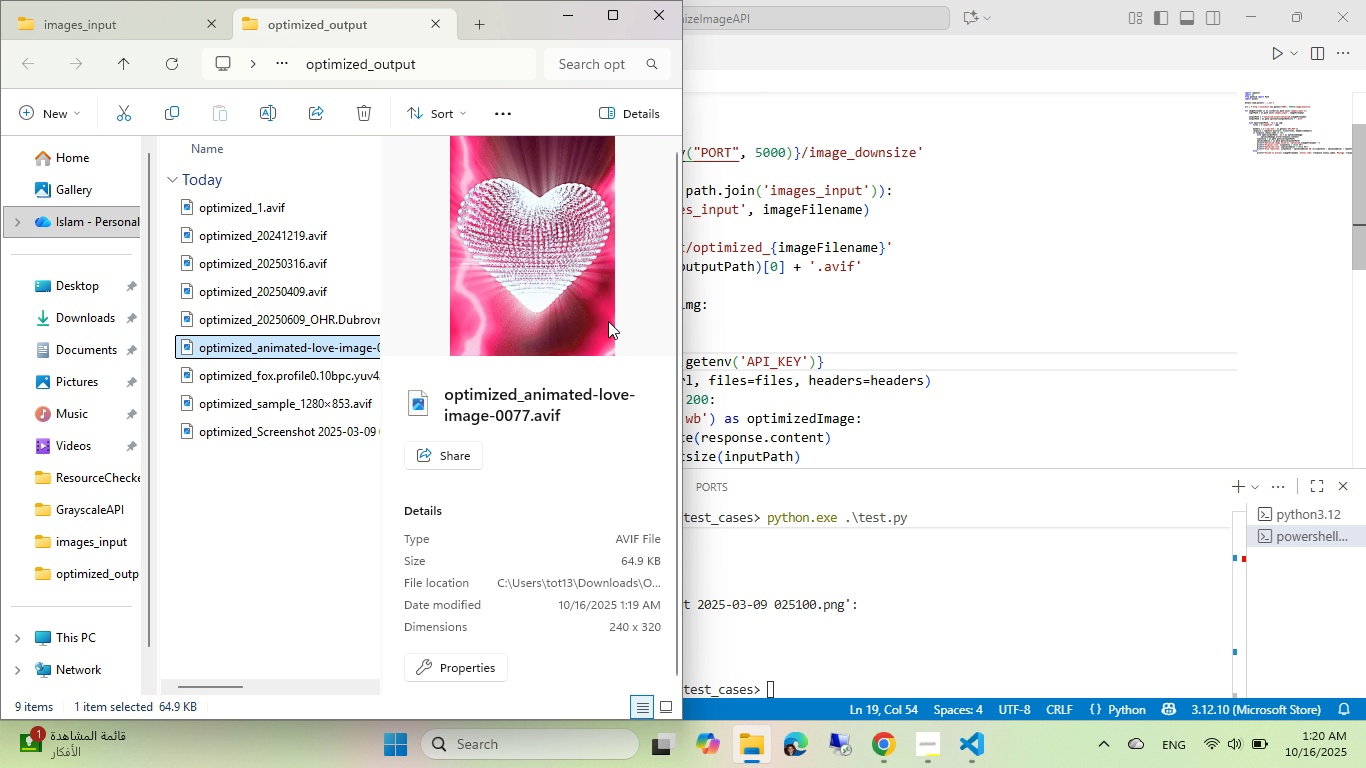 
double_click([317, 386])
 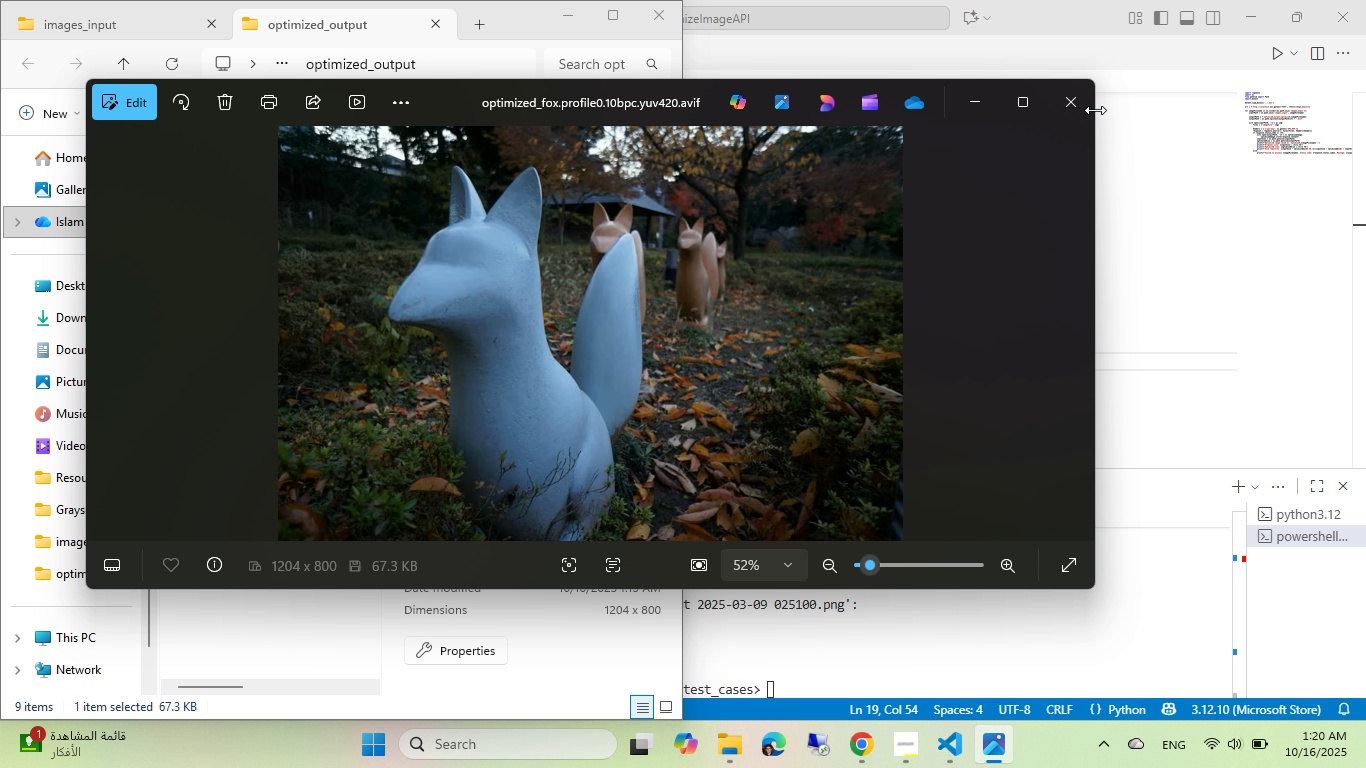 
left_click([1076, 106])
 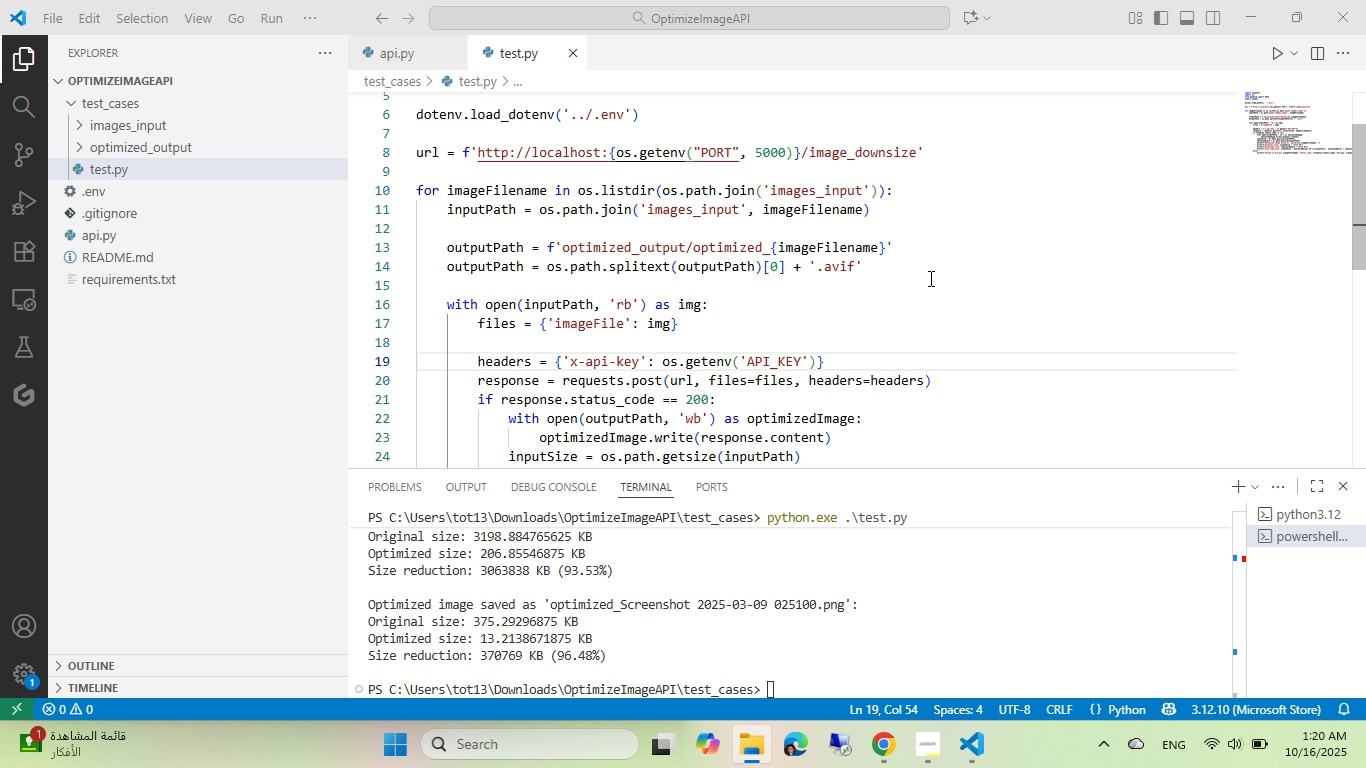 
left_click([929, 278])
 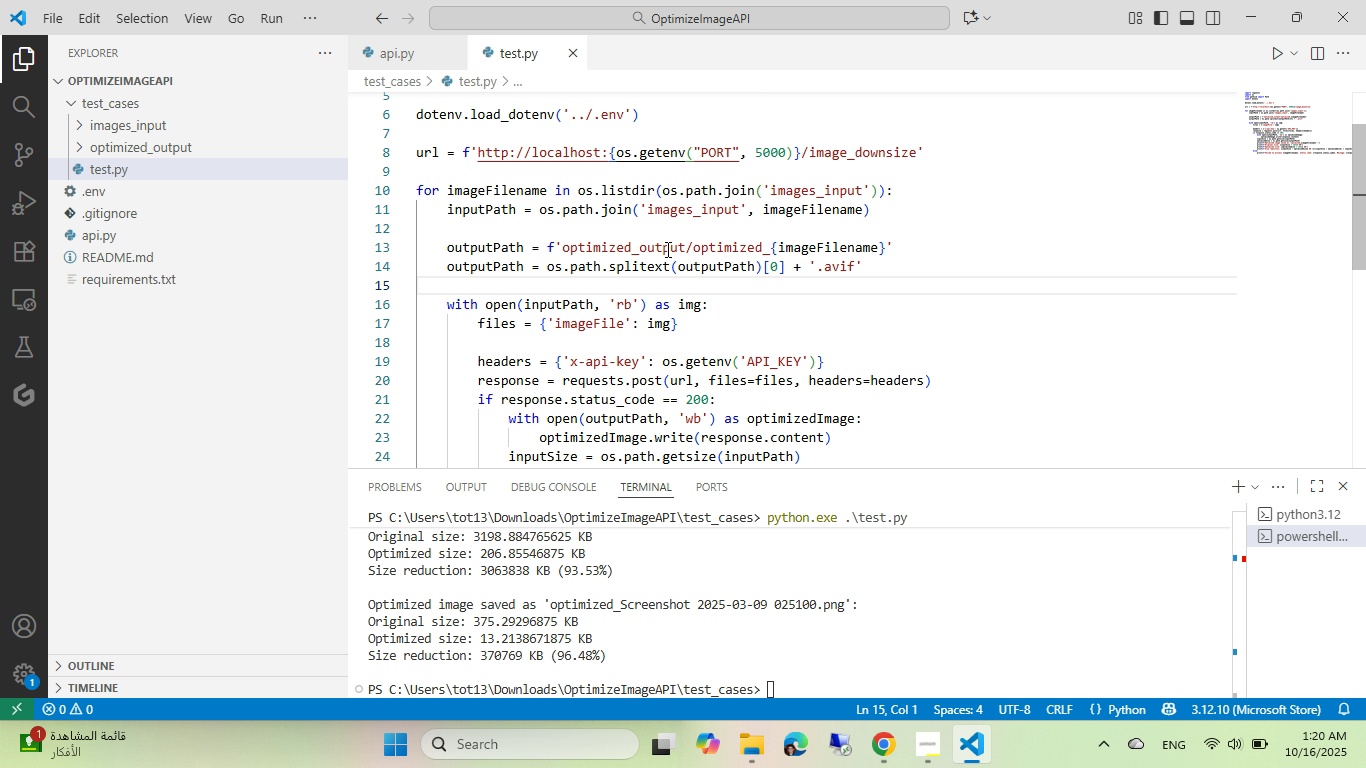 
wait(8.48)
 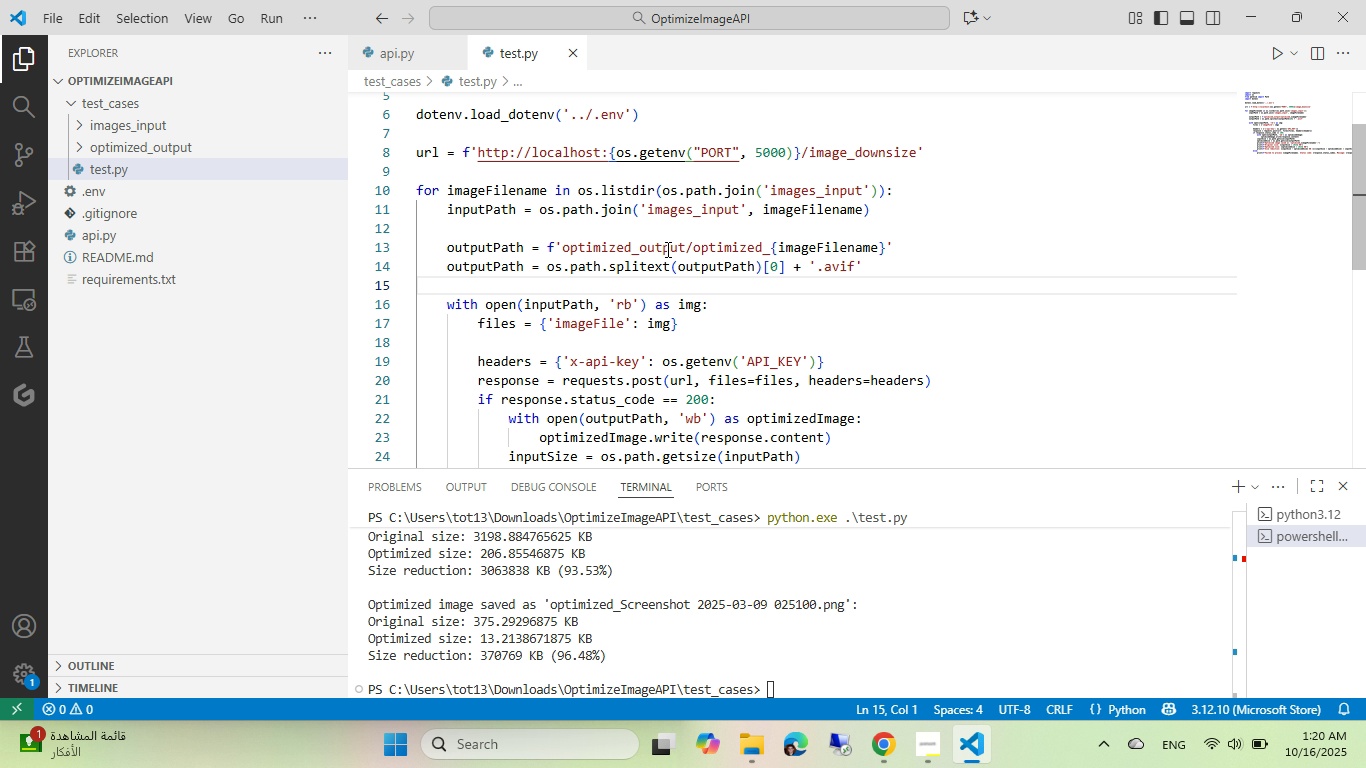 
scroll: coordinate [755, 216], scroll_direction: down, amount: 5.0
 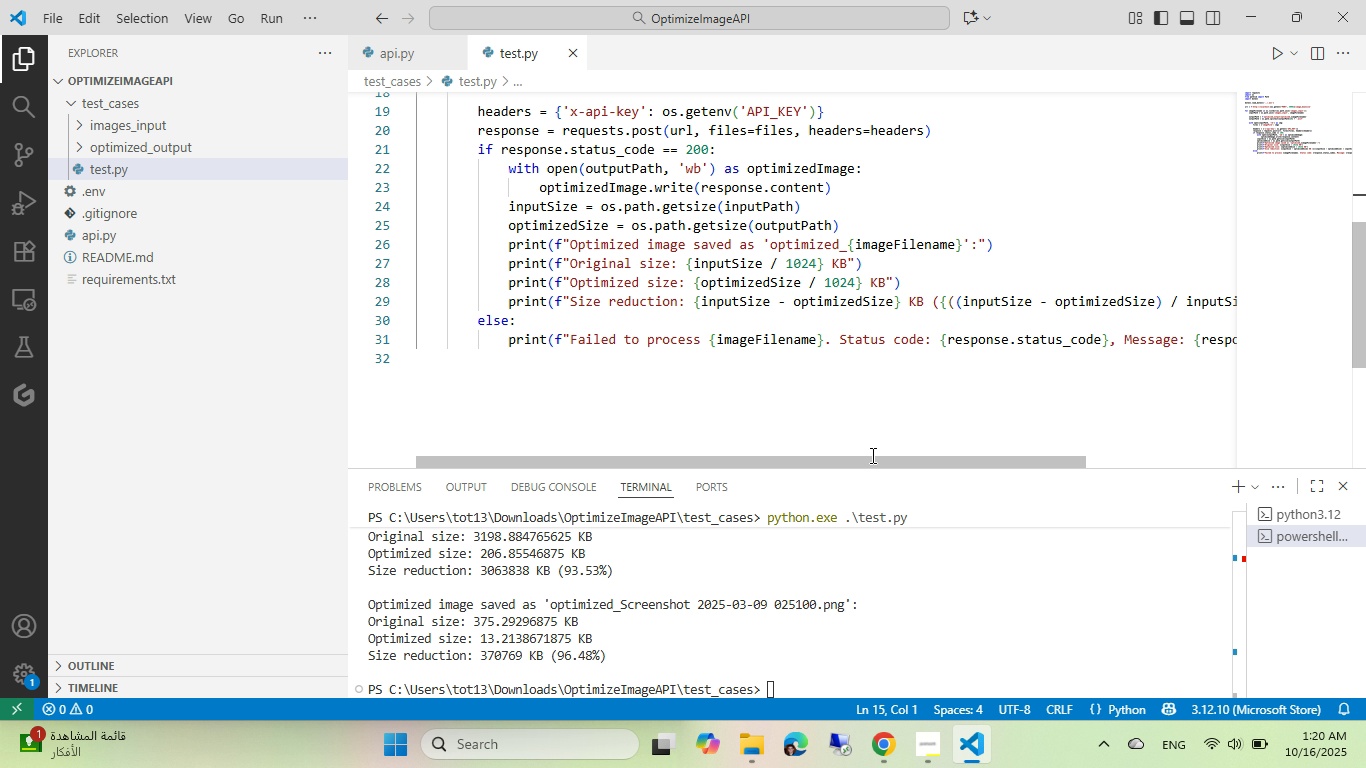 
wait(11.82)
 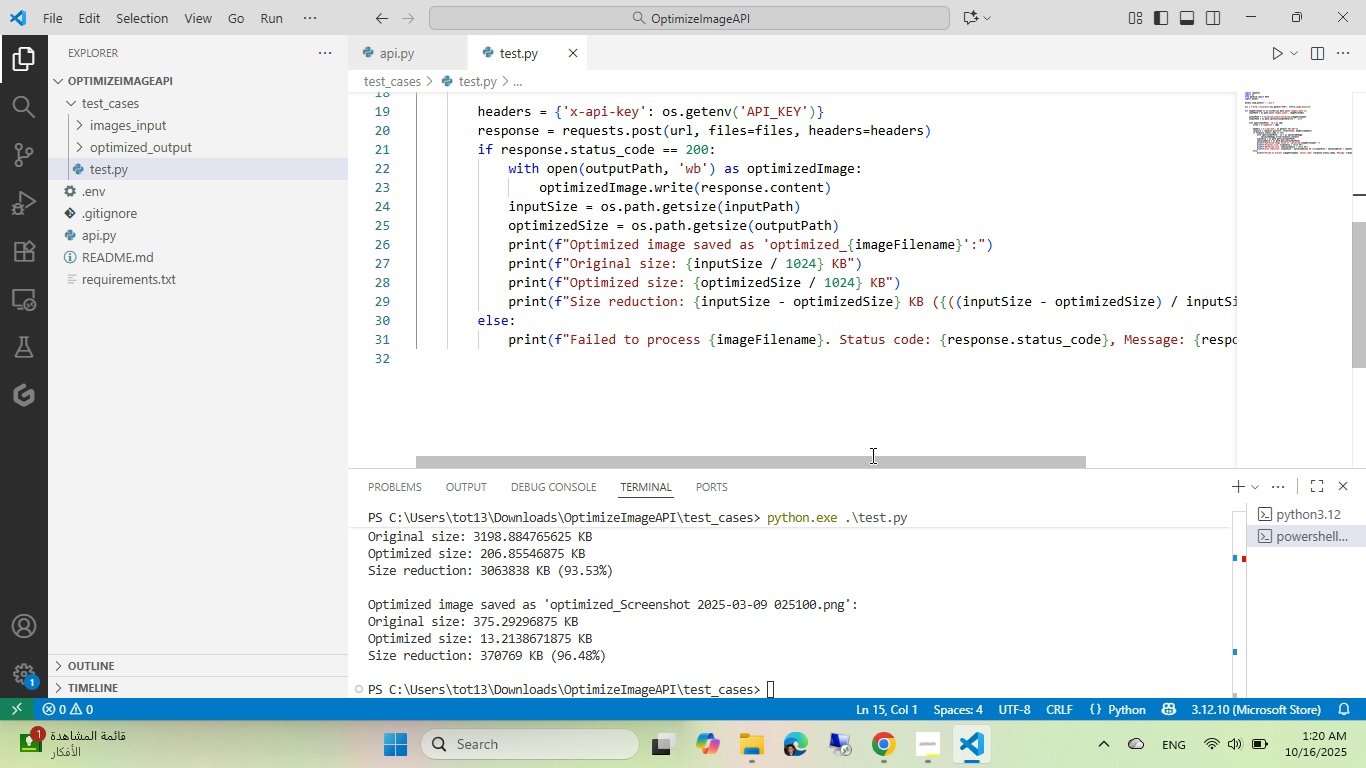 
scroll: coordinate [842, 400], scroll_direction: up, amount: 4.0
 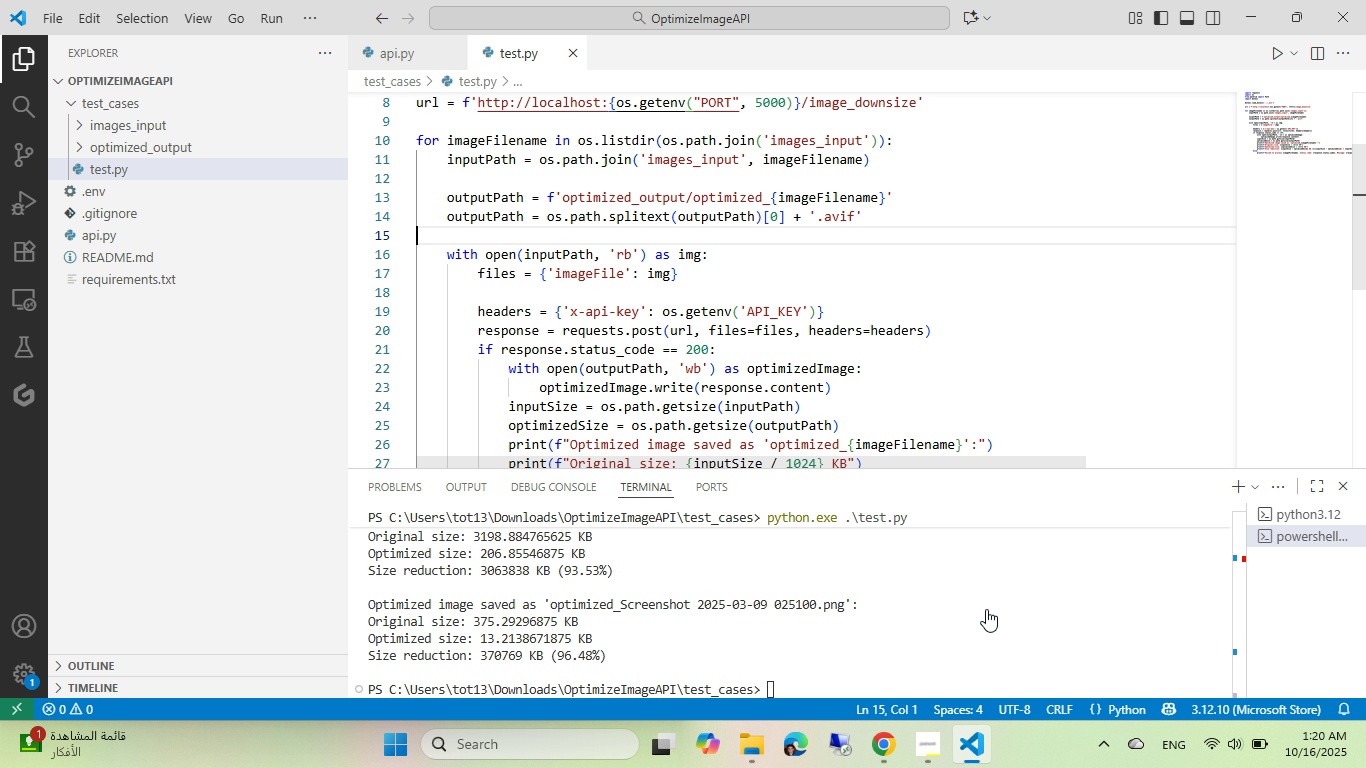 
left_click([891, 739])
 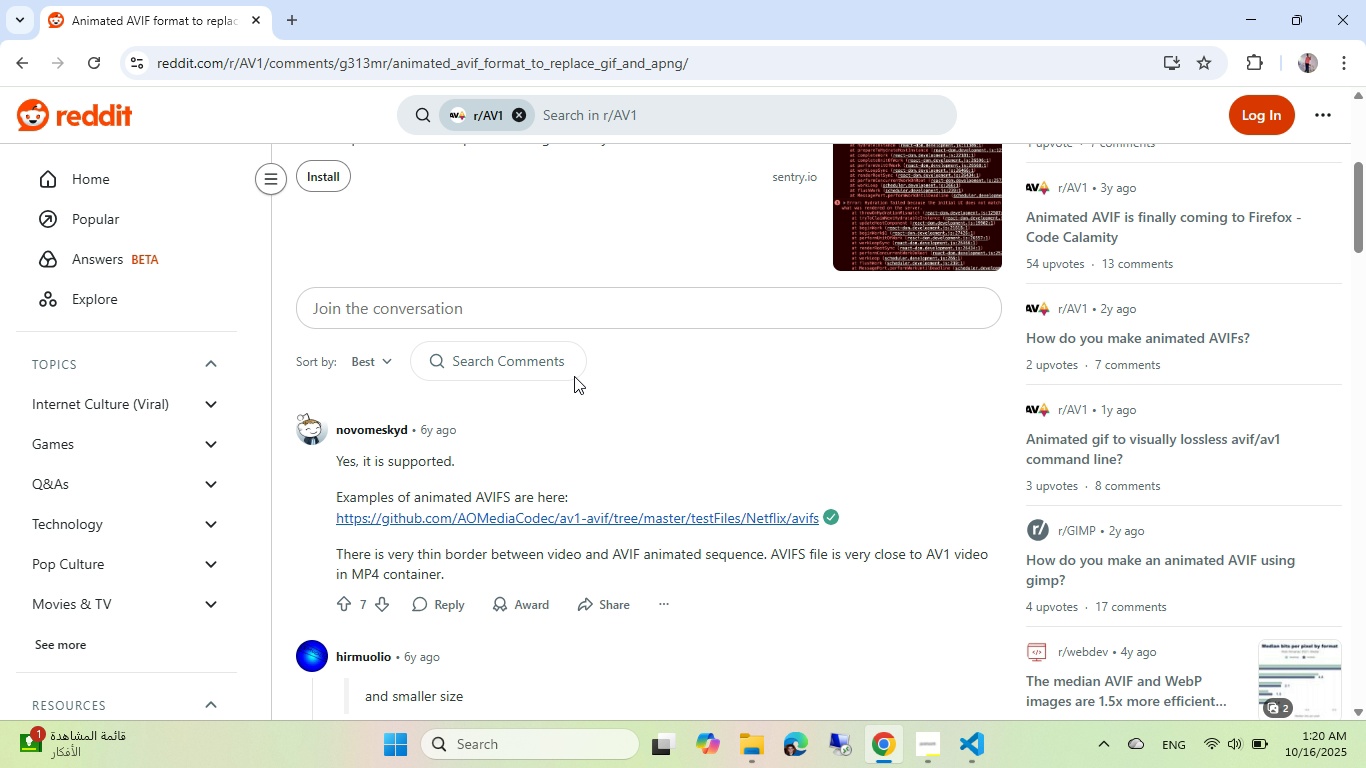 
scroll: coordinate [574, 376], scroll_direction: down, amount: 1.0
 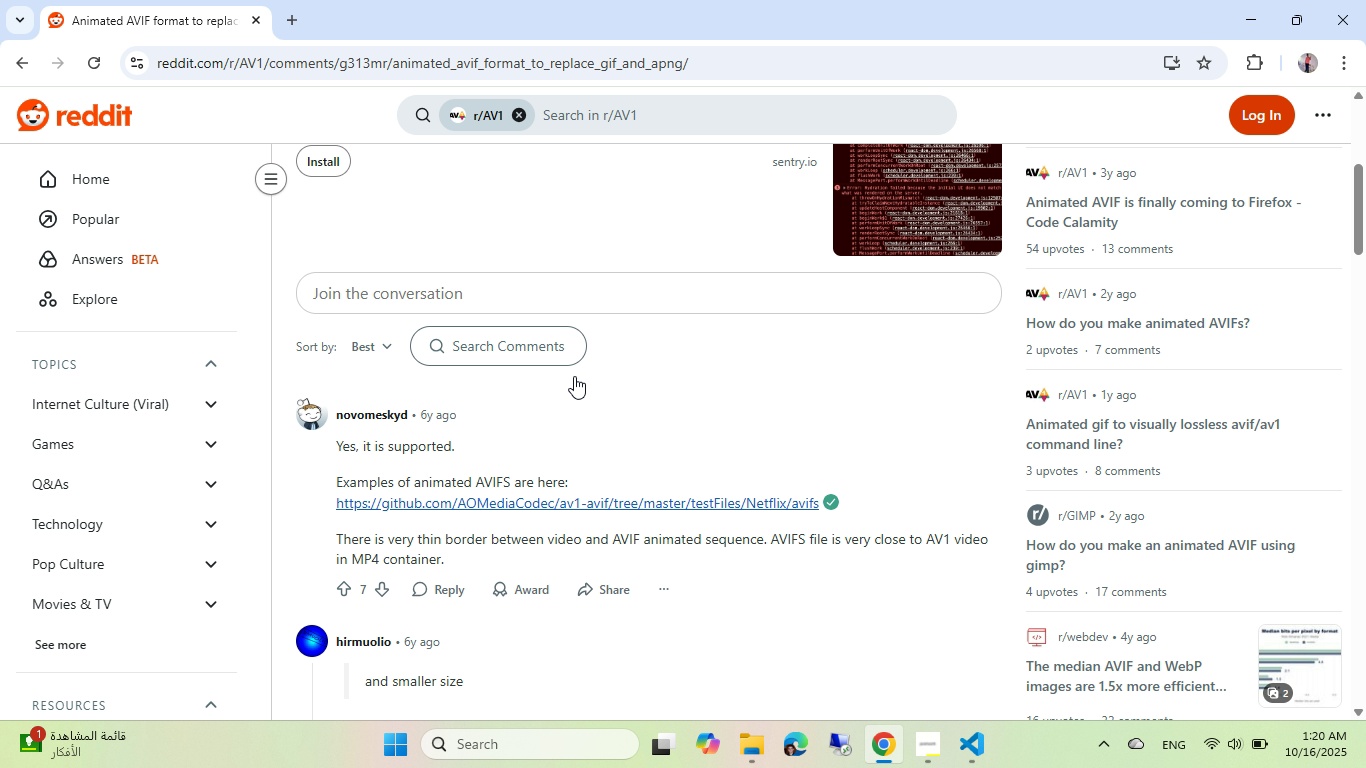 
scroll: coordinate [574, 376], scroll_direction: none, amount: 0.0
 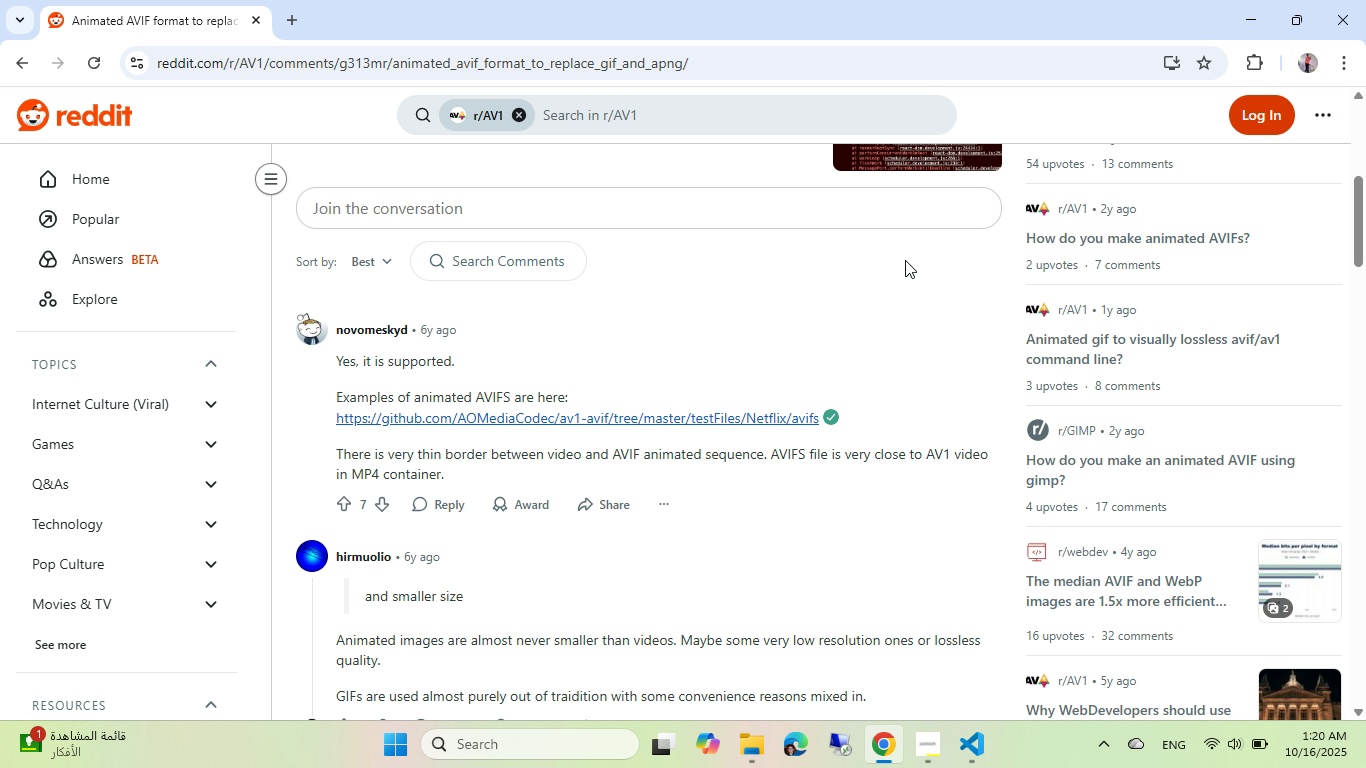 
left_click([763, 752])
 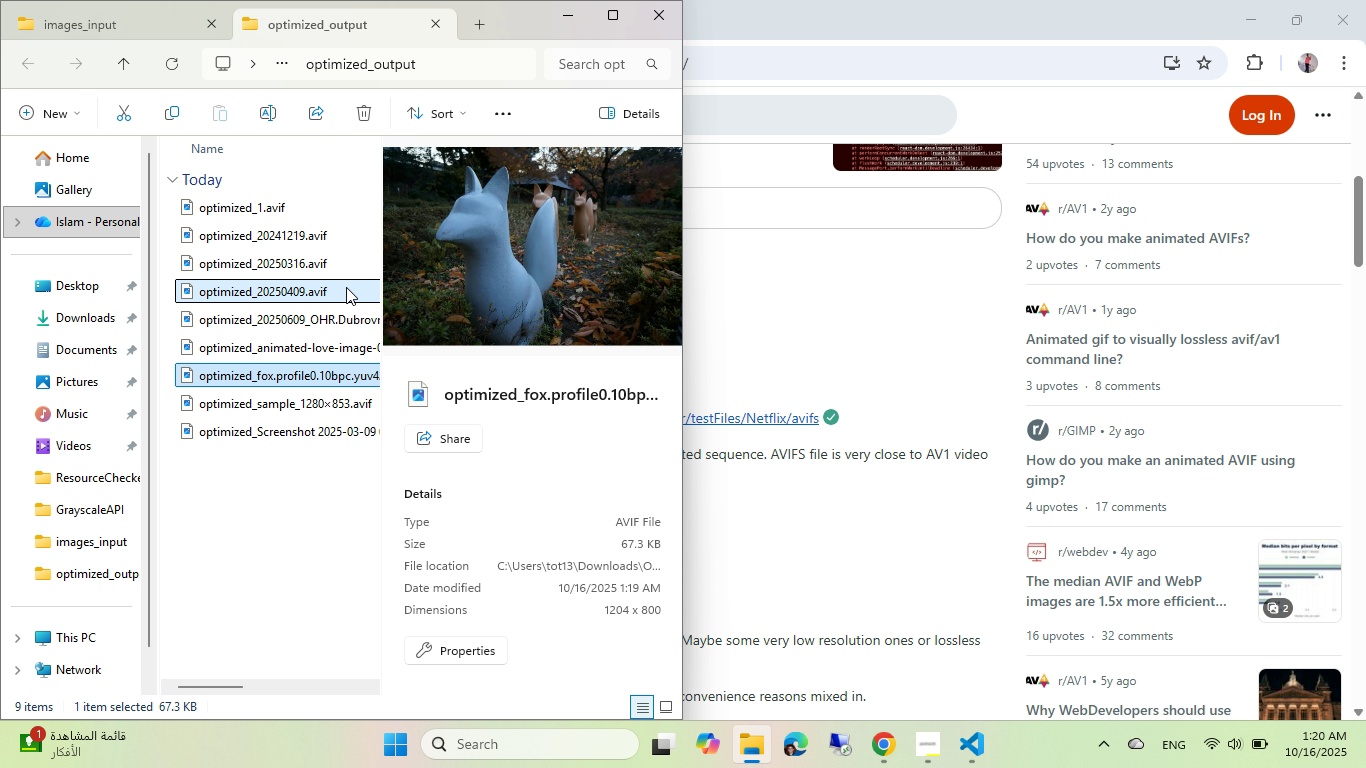 
left_click([346, 287])
 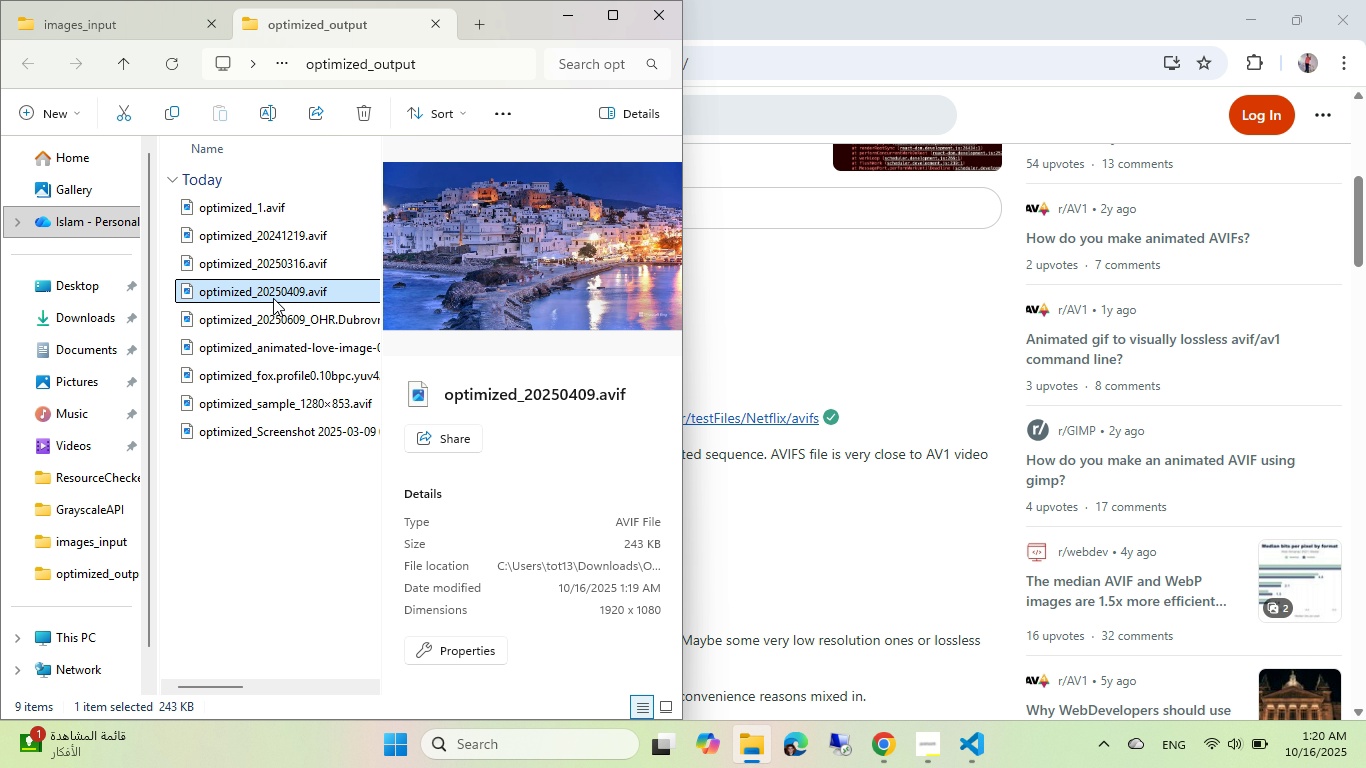 
wait(5.87)
 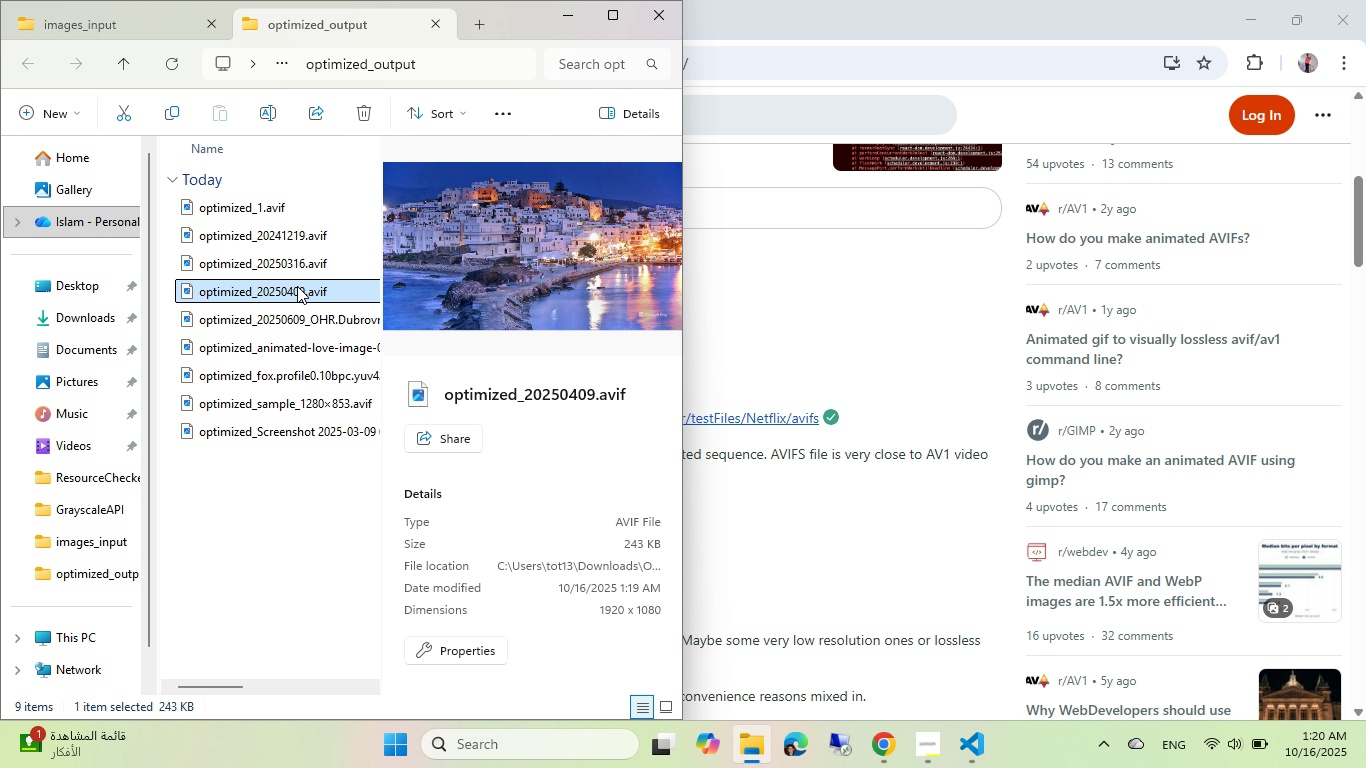 
left_click([283, 340])
 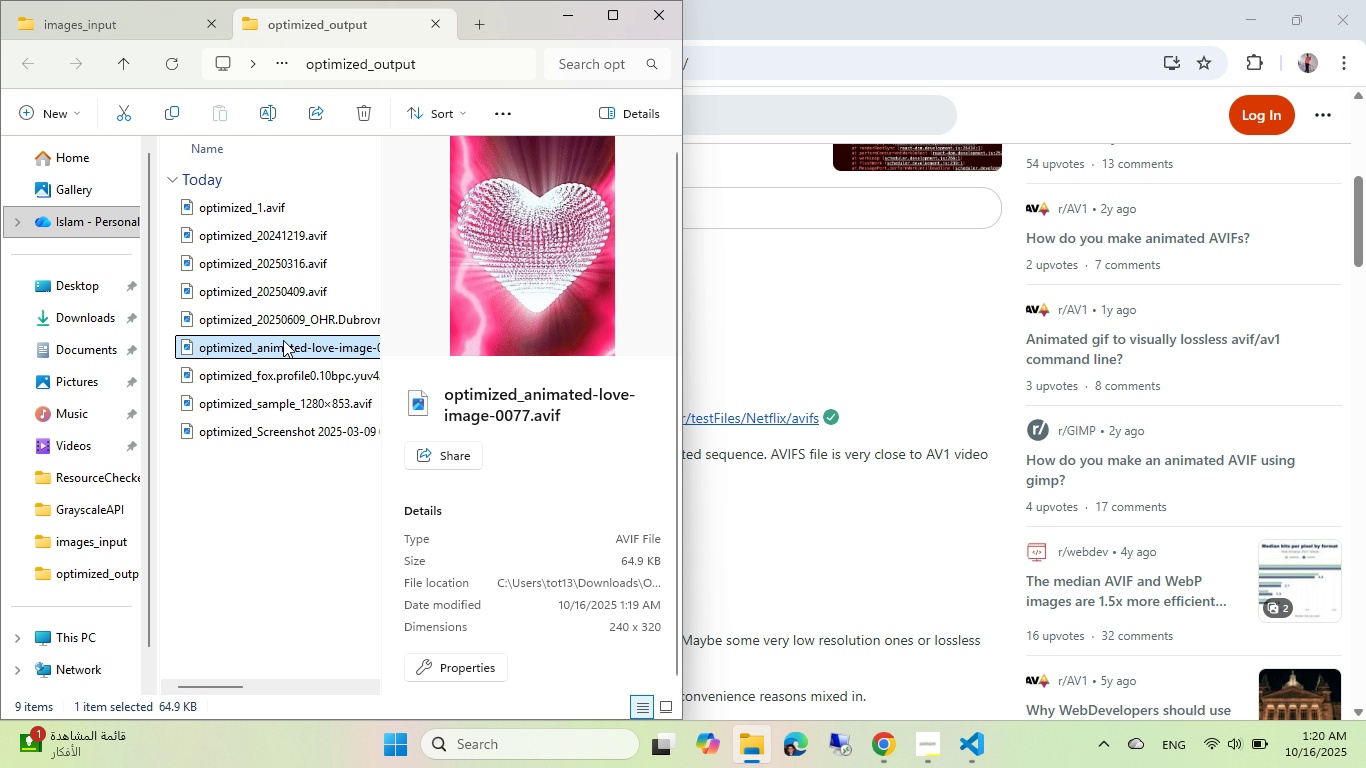 
left_click([283, 322])
 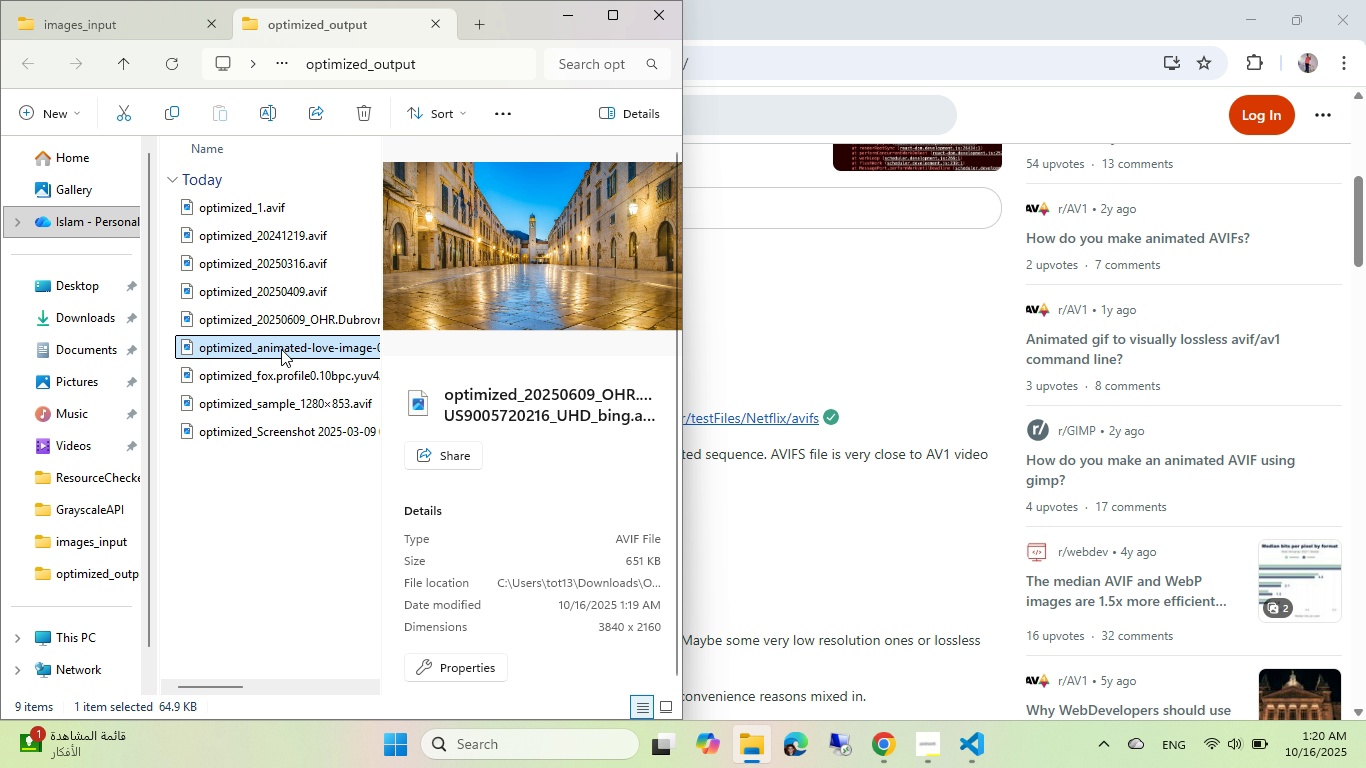 
left_click([281, 349])
 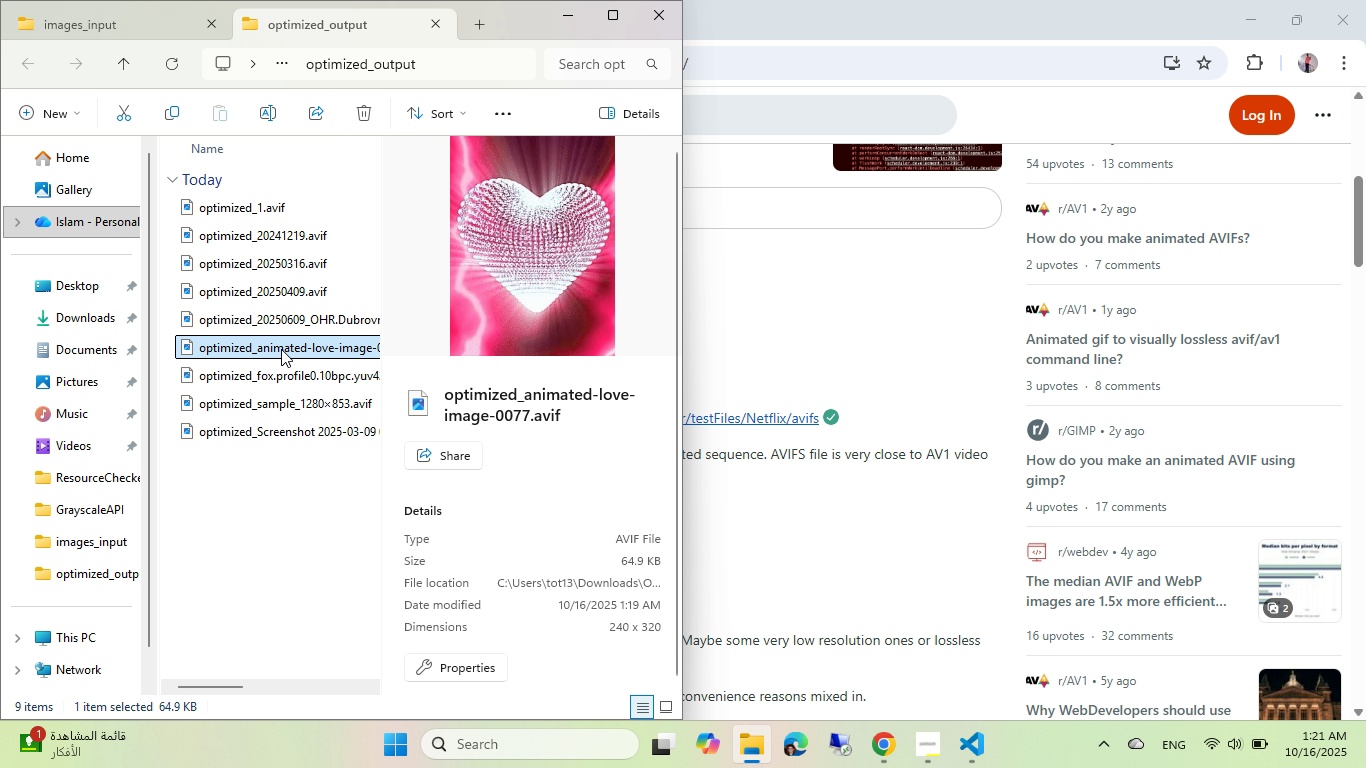 
mouse_move([678, 304])
 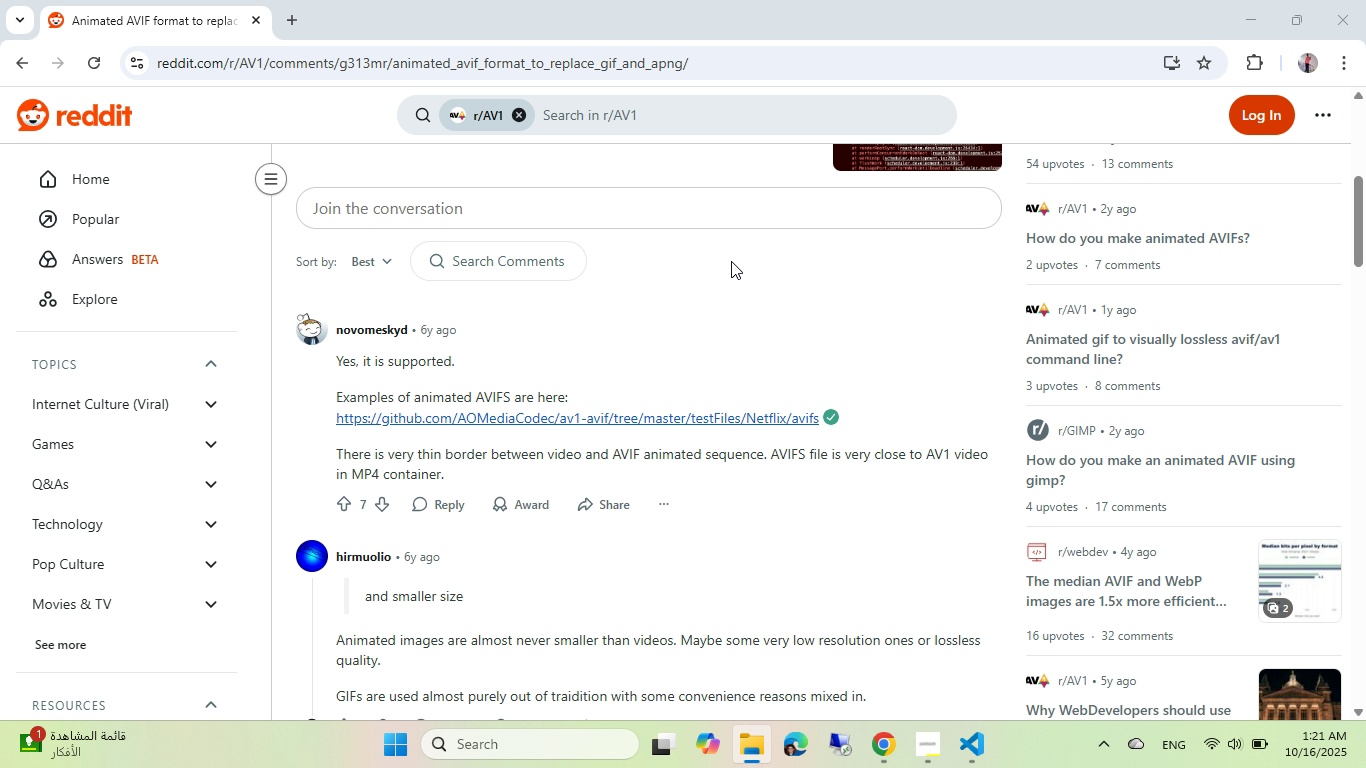 
left_click([731, 261])
 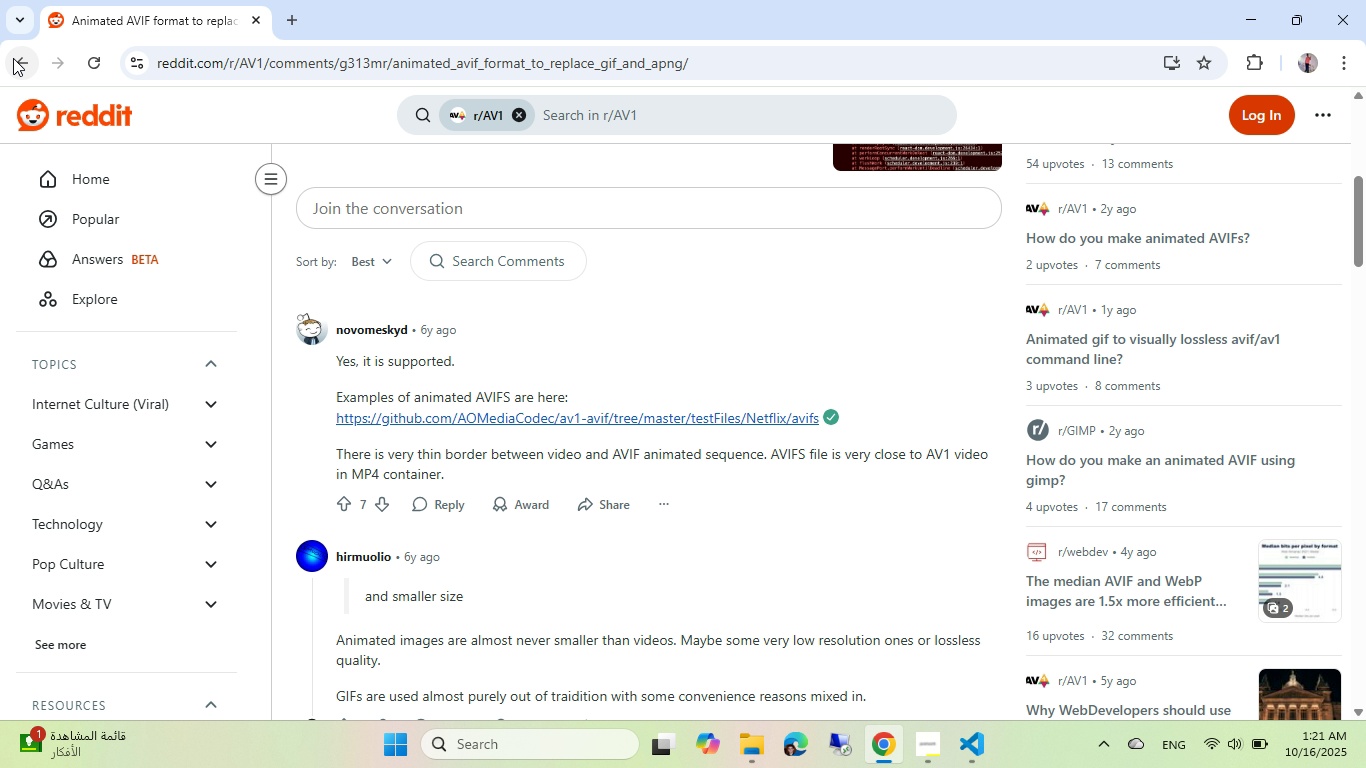 
left_click([17, 58])
 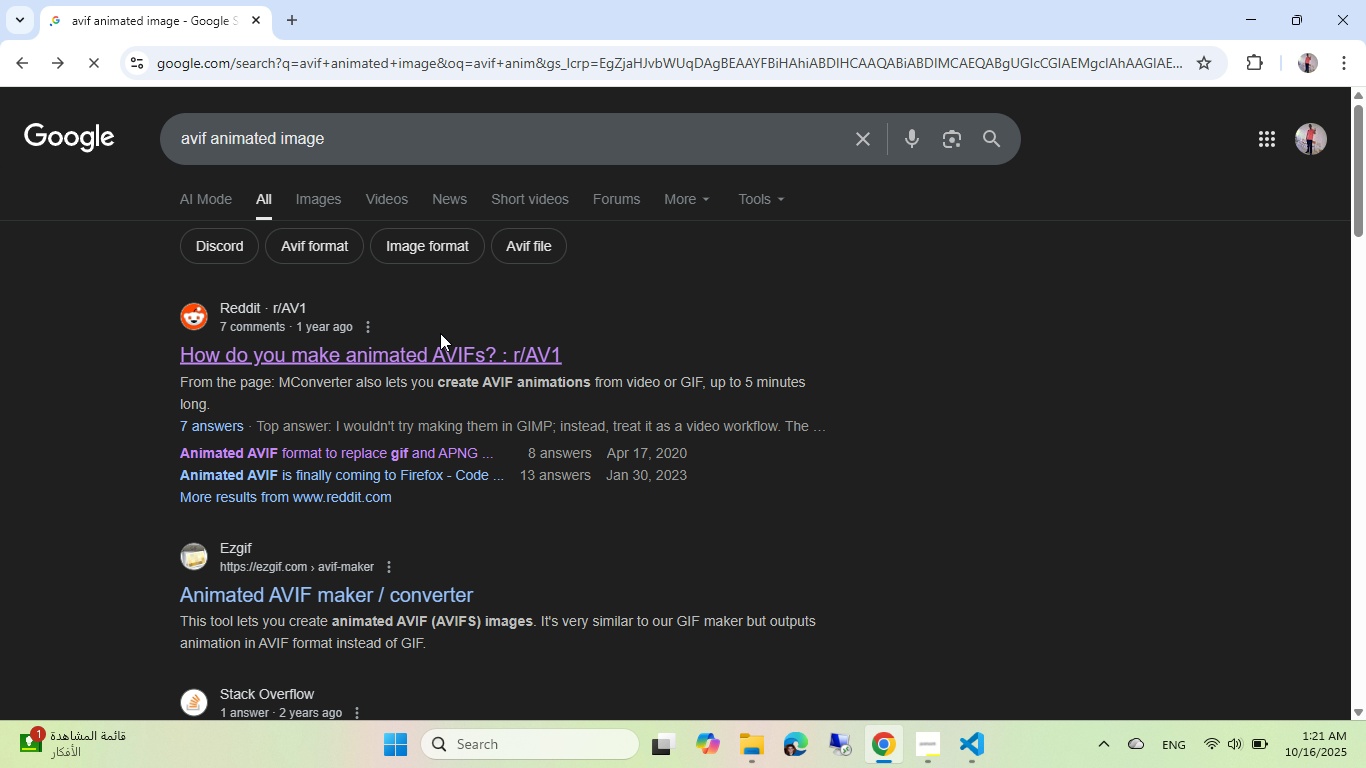 
scroll: coordinate [390, 333], scroll_direction: down, amount: 2.0
 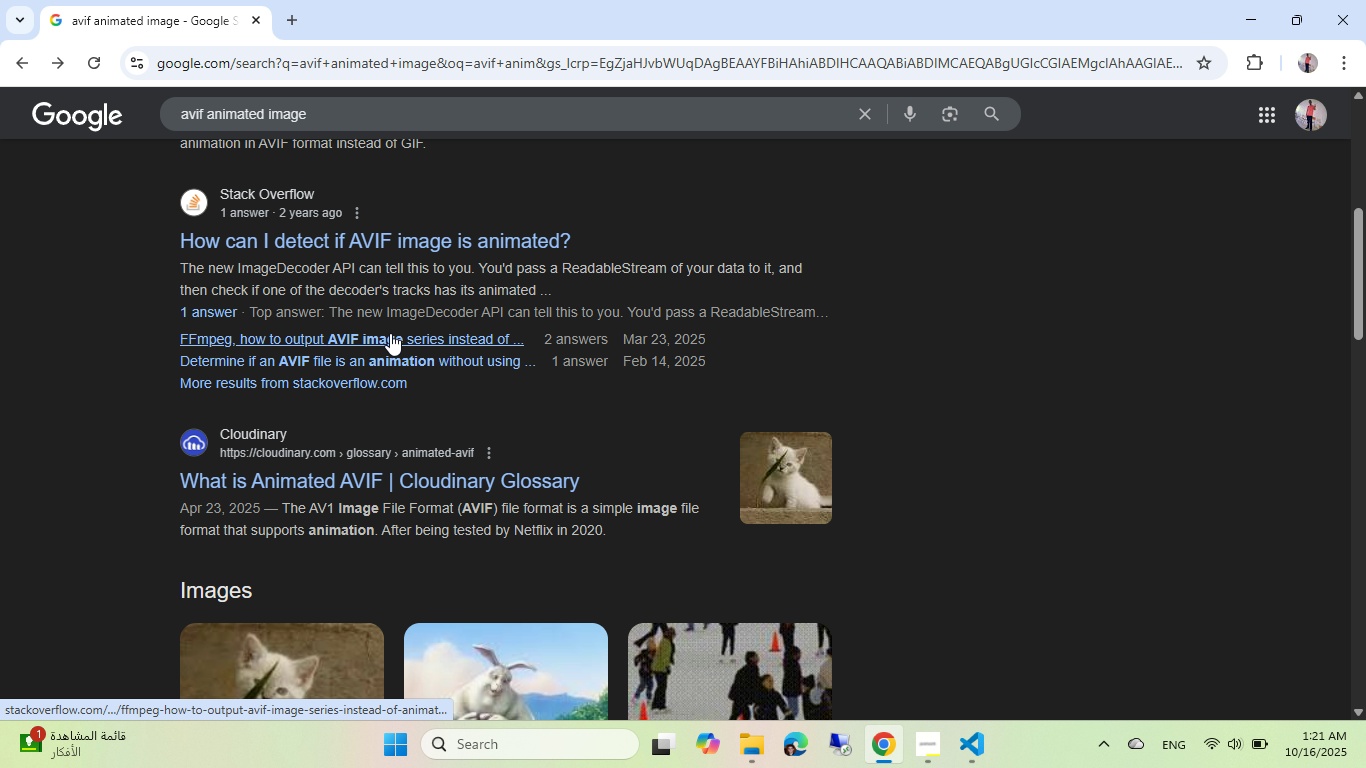 
key(Alt+AltLeft)
 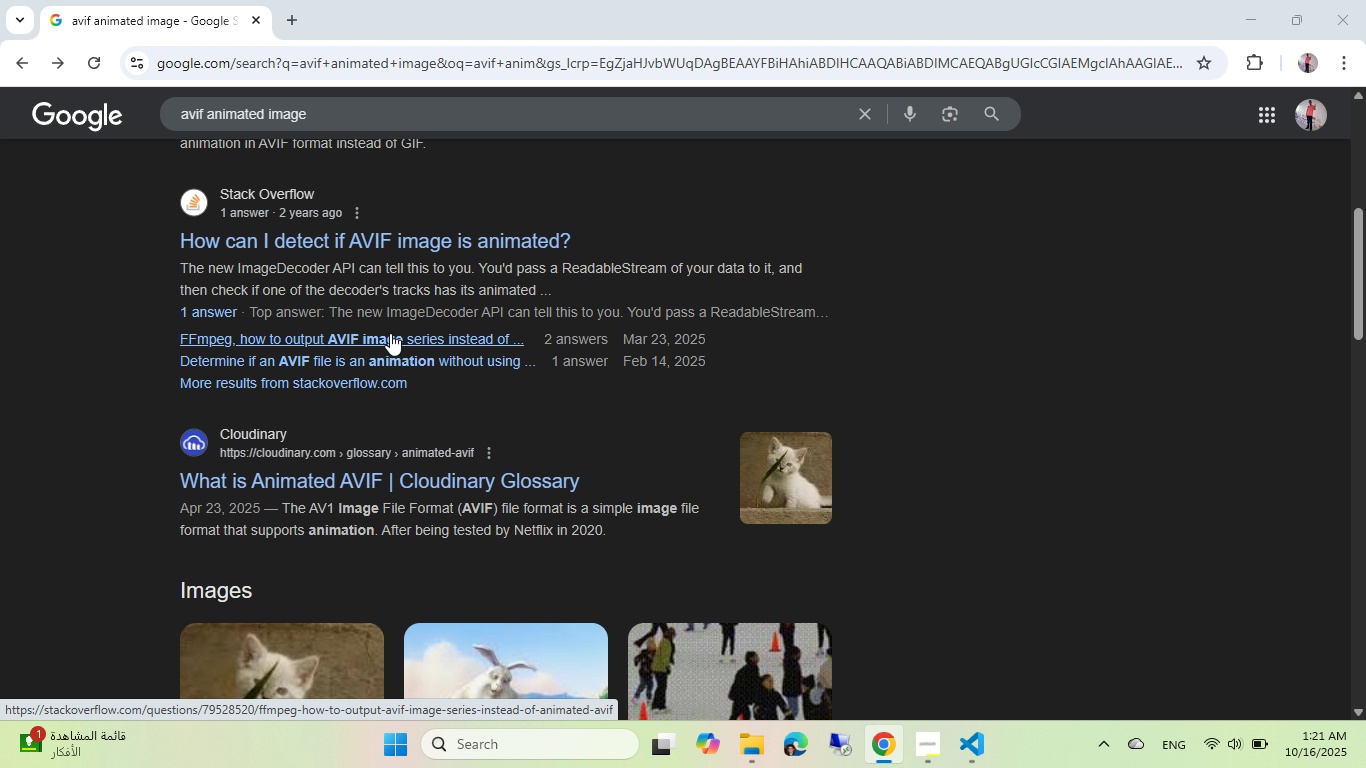 
key(Alt+Tab)
 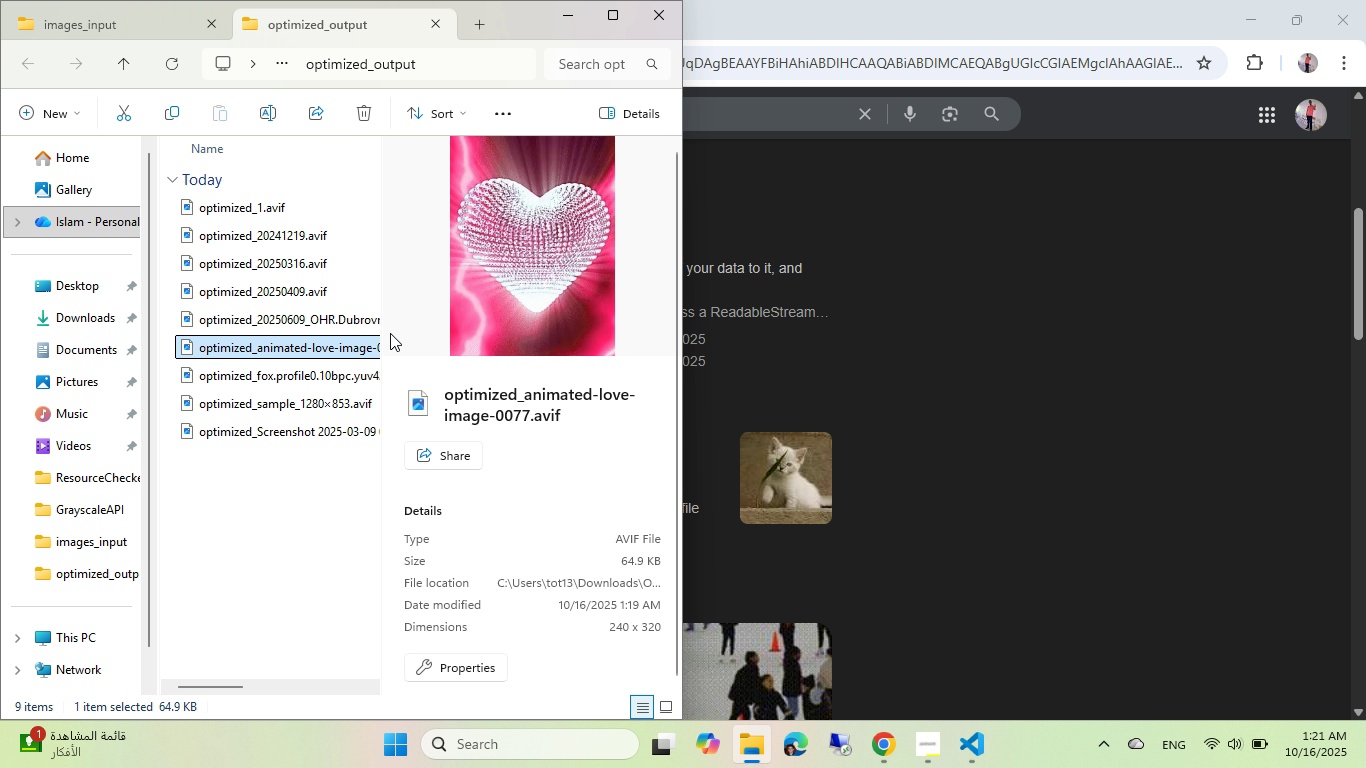 
wait(14.18)
 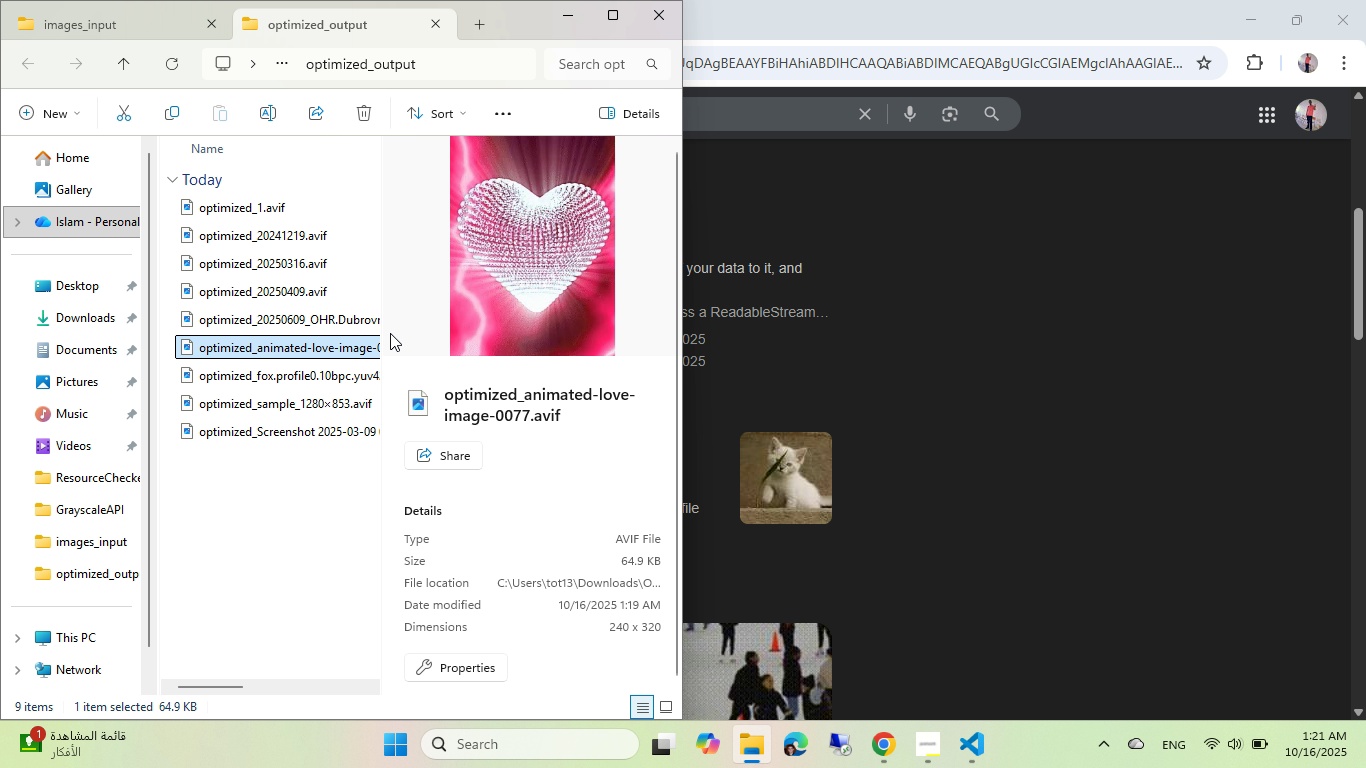 
key(Alt+Tab)
 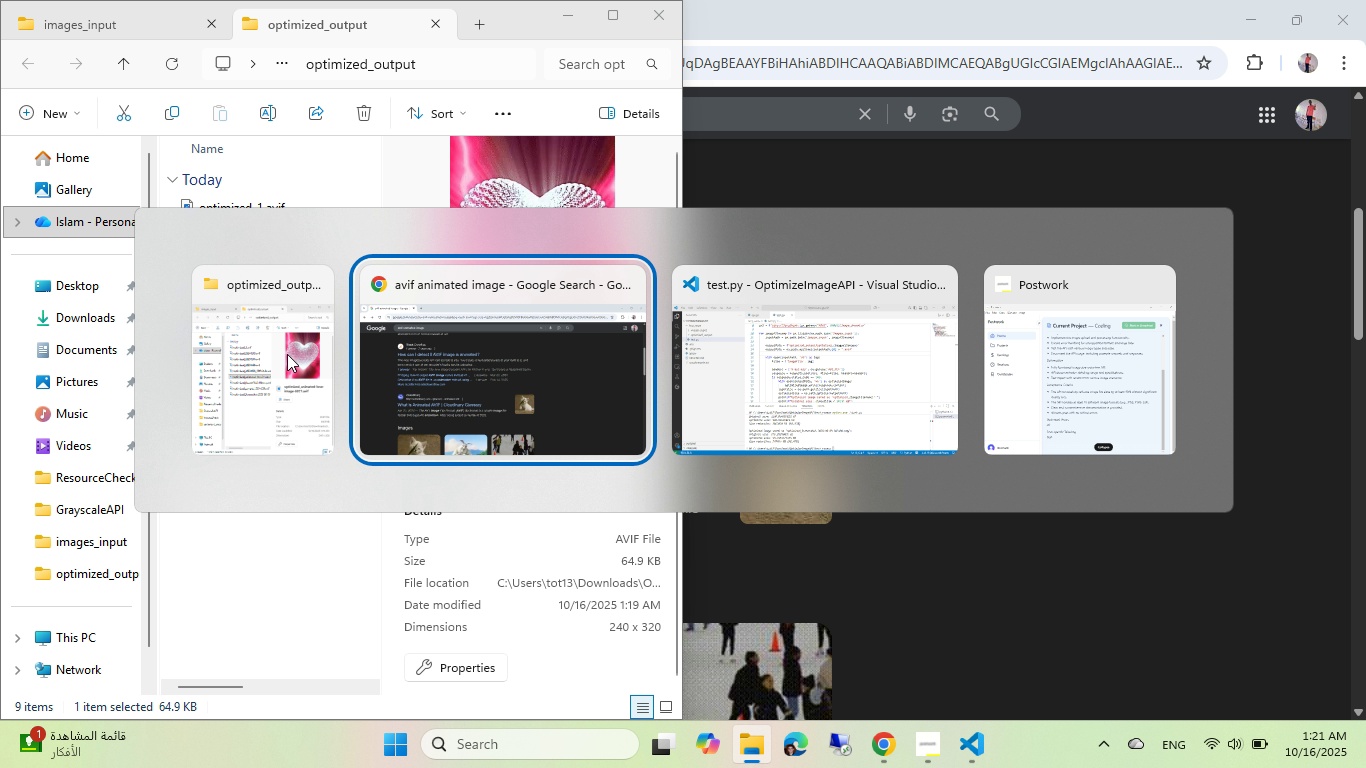 
key(Alt+Tab)
 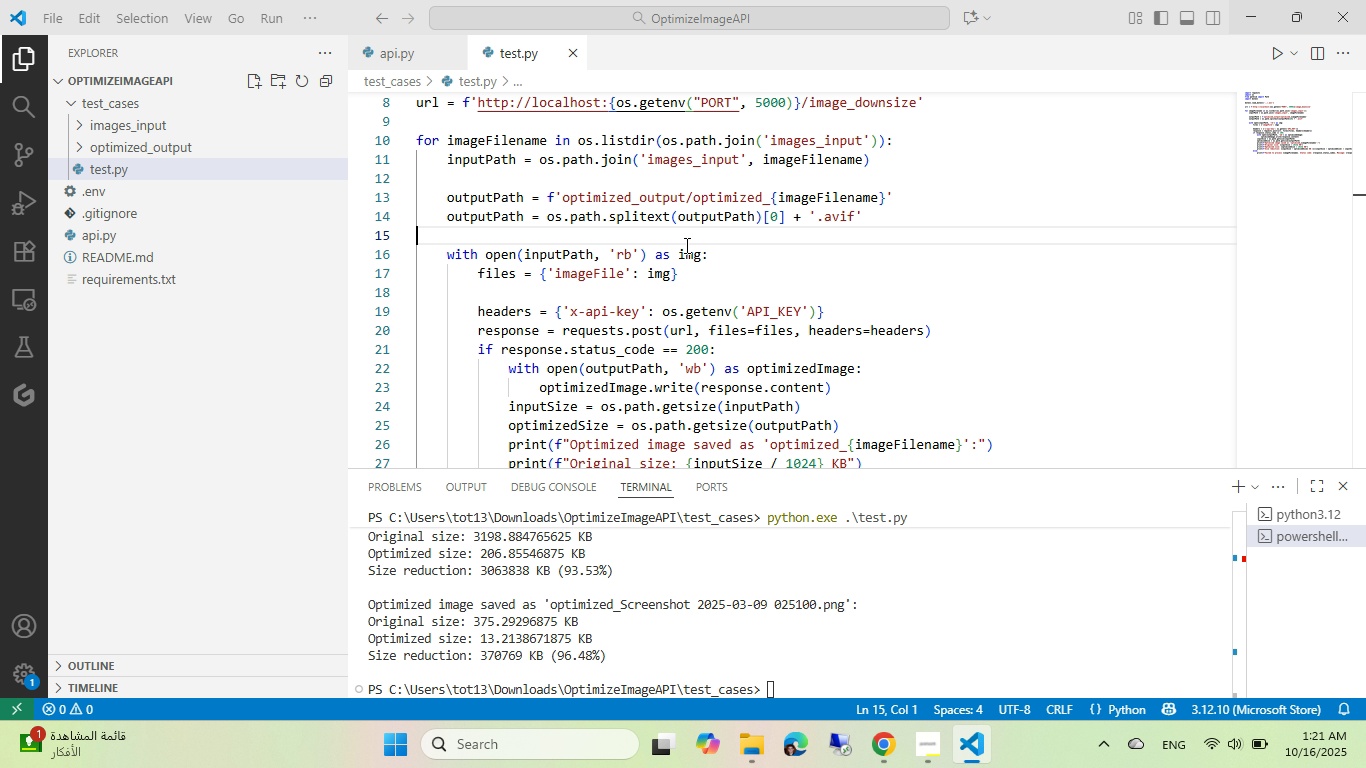 
scroll: coordinate [599, 303], scroll_direction: down, amount: 1.0
 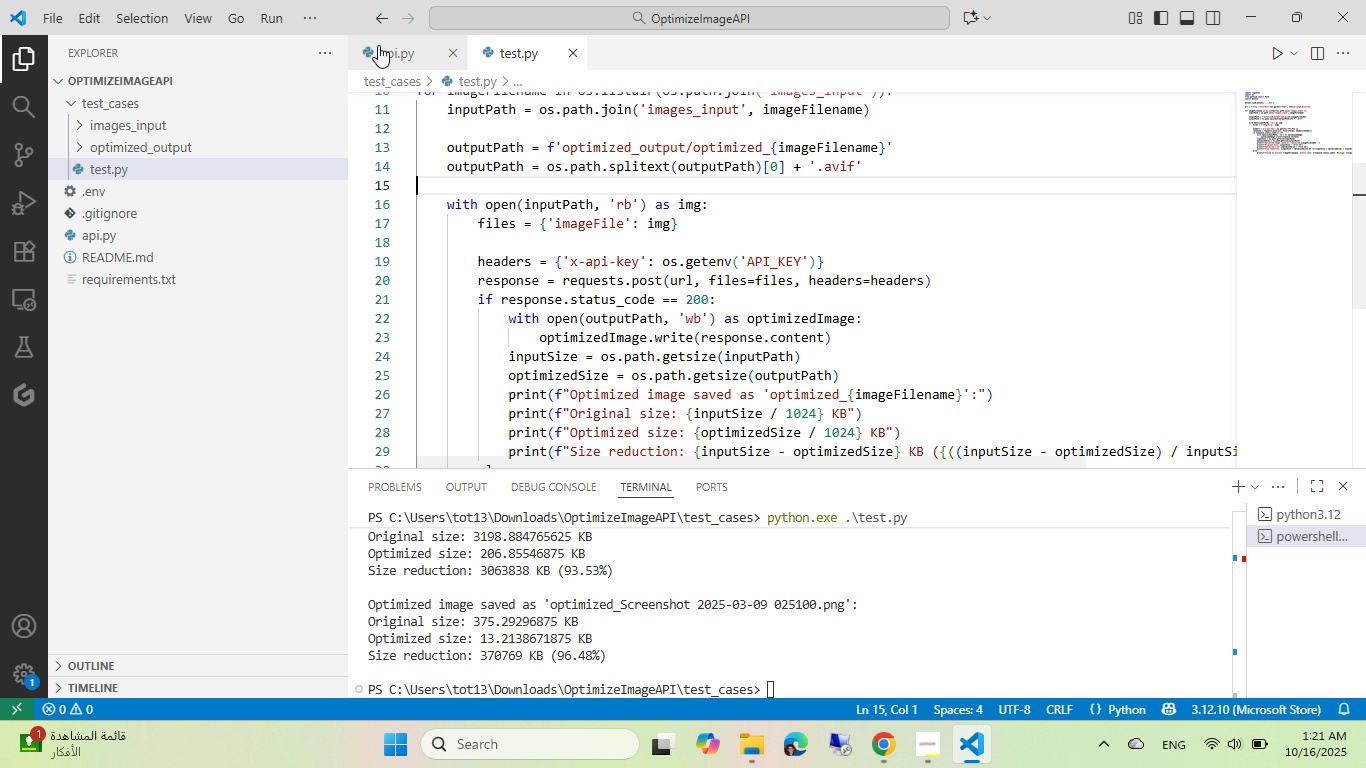 
left_click([389, 50])
 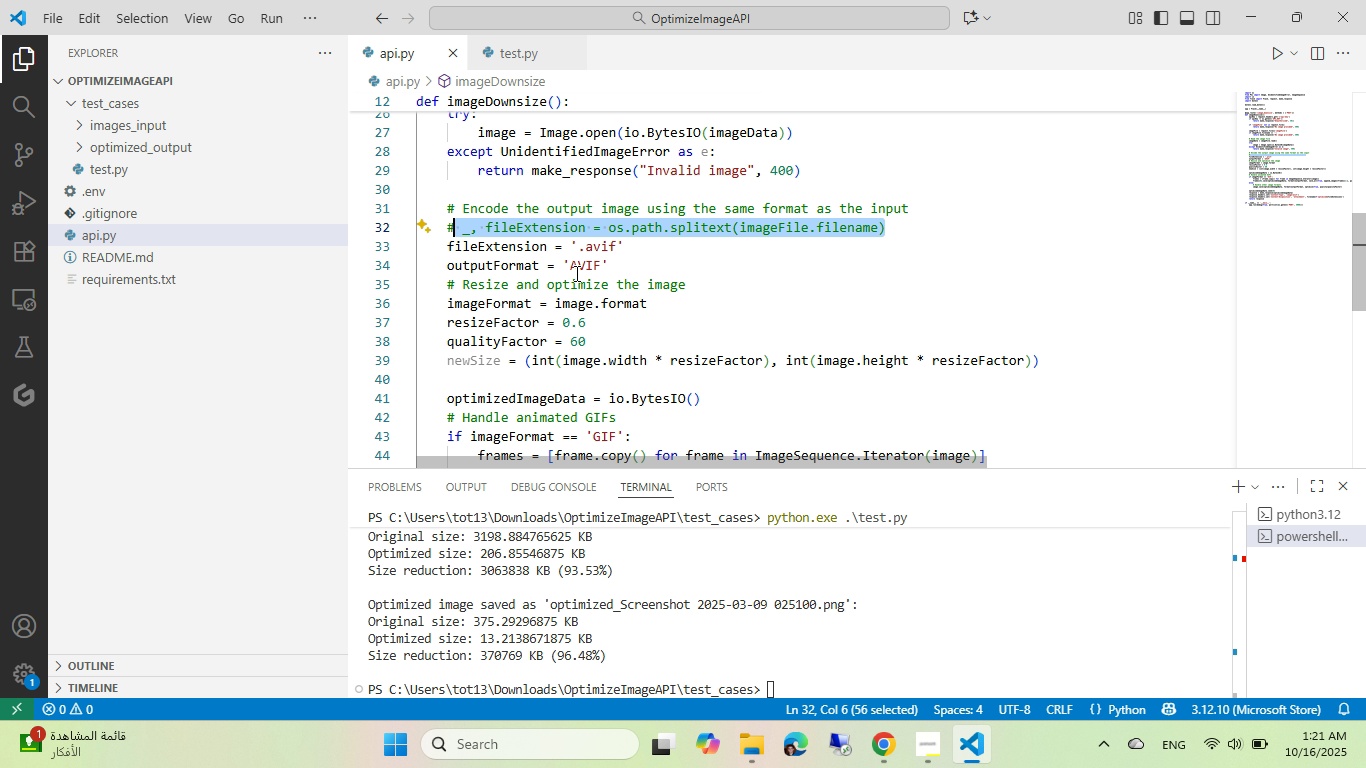 
scroll: coordinate [575, 273], scroll_direction: down, amount: 1.0
 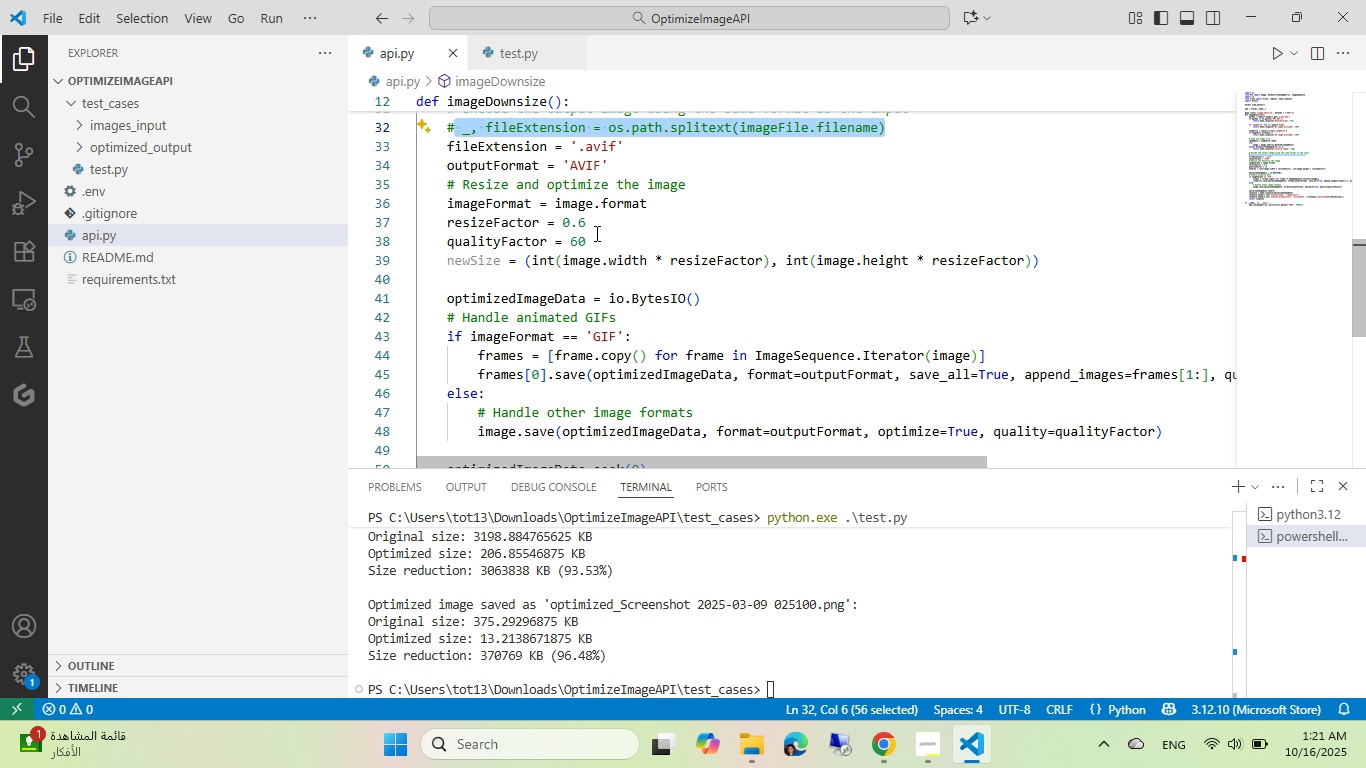 
left_click([596, 221])
 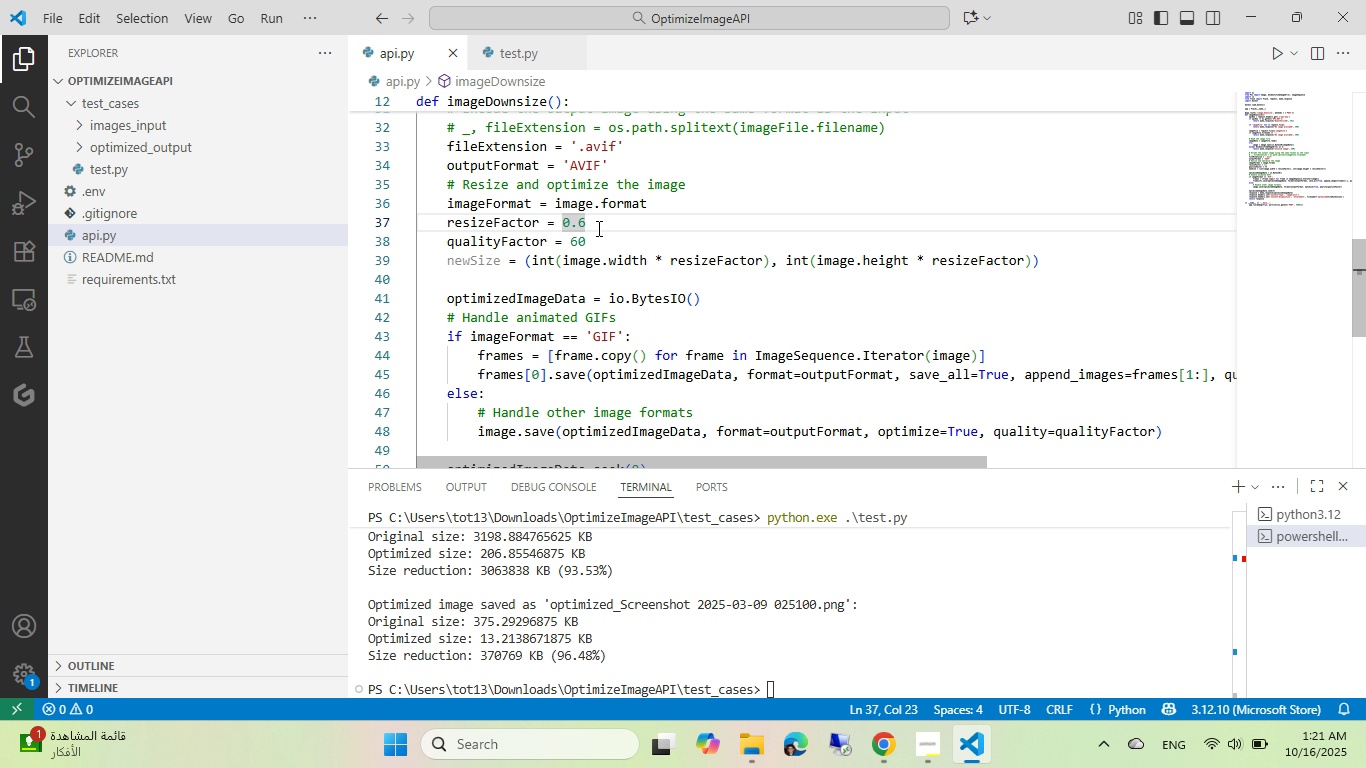 
double_click([589, 240])
 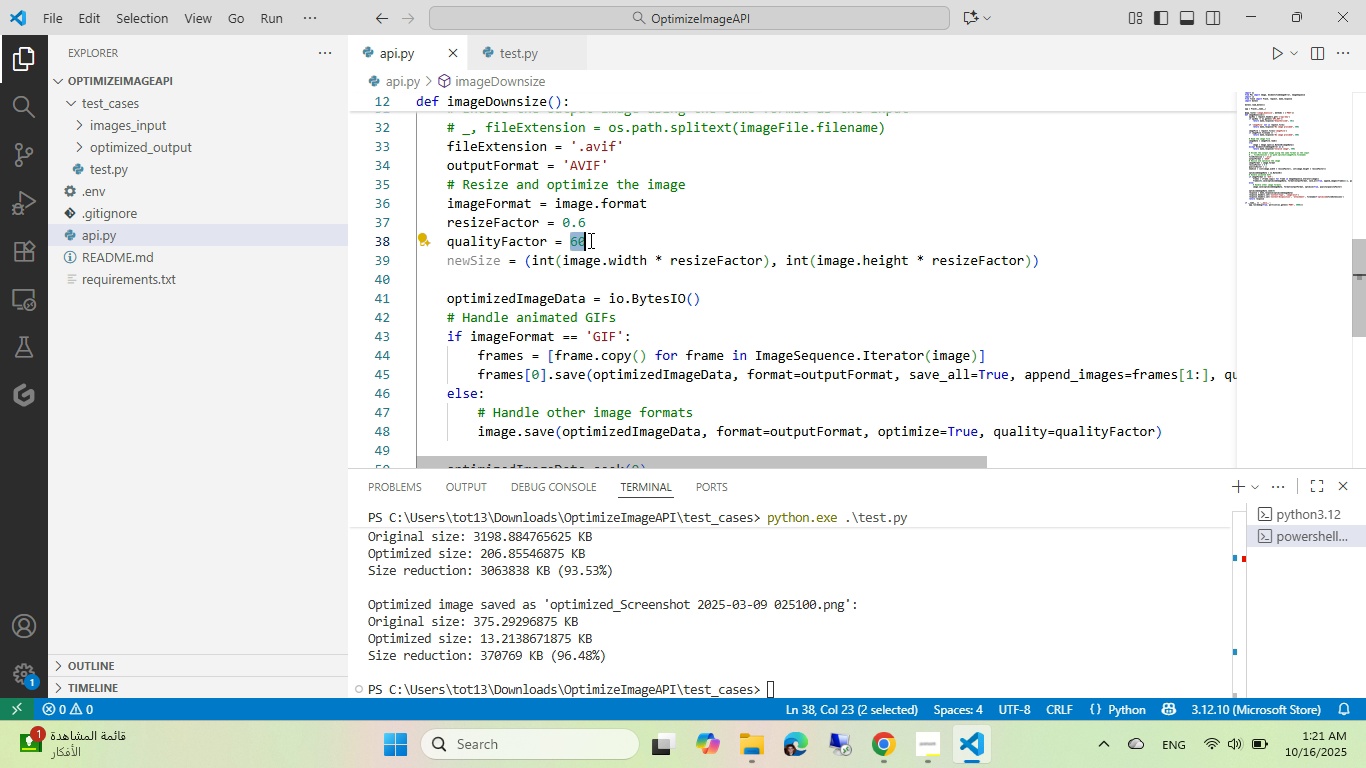 
key(Numpad4)
 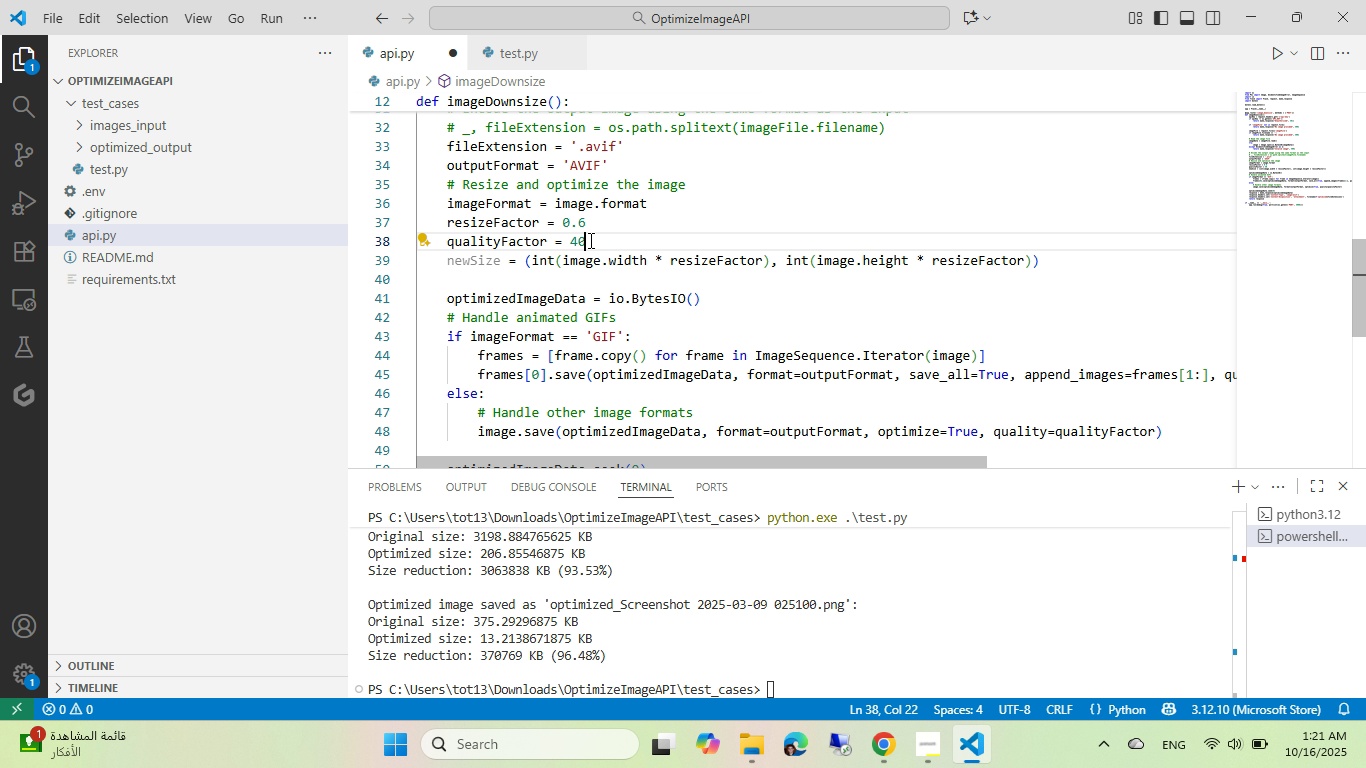 
key(Numpad0)
 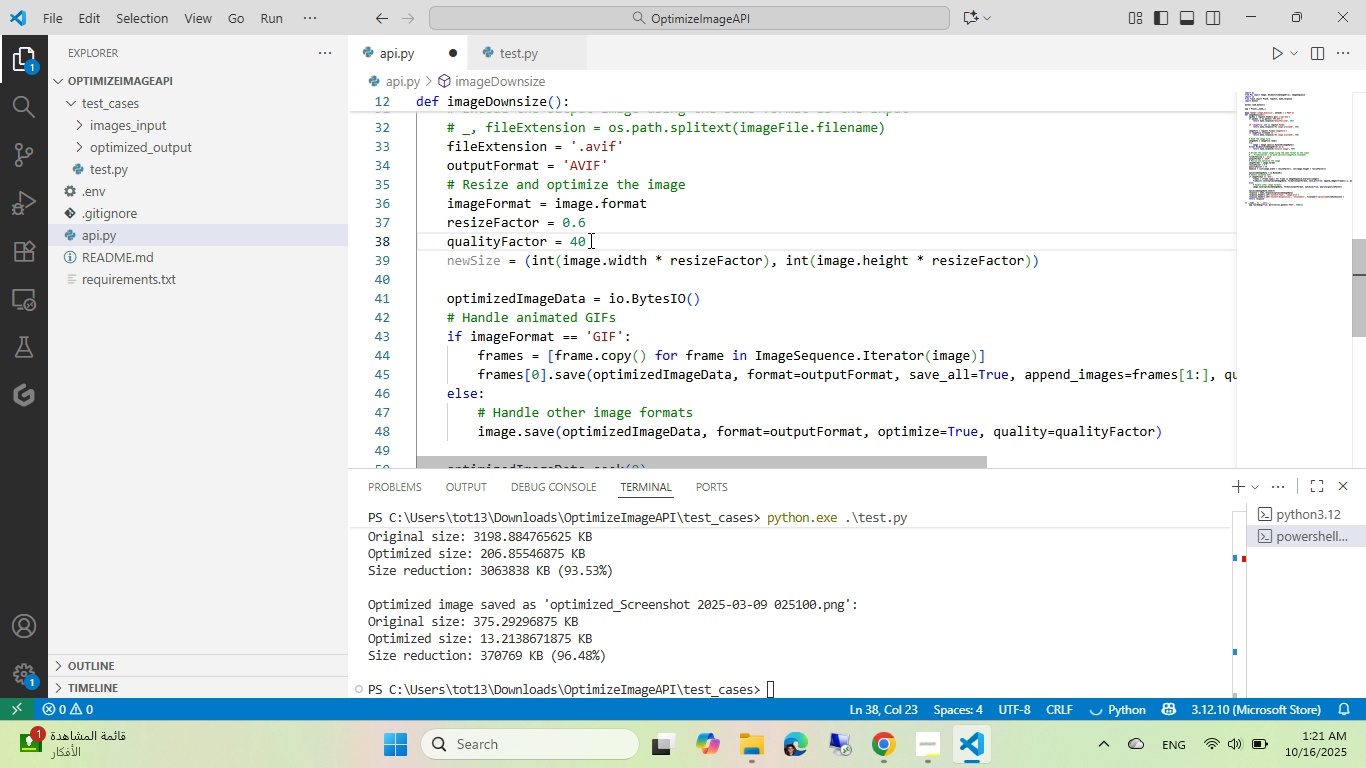 
key(Control+ControlLeft)
 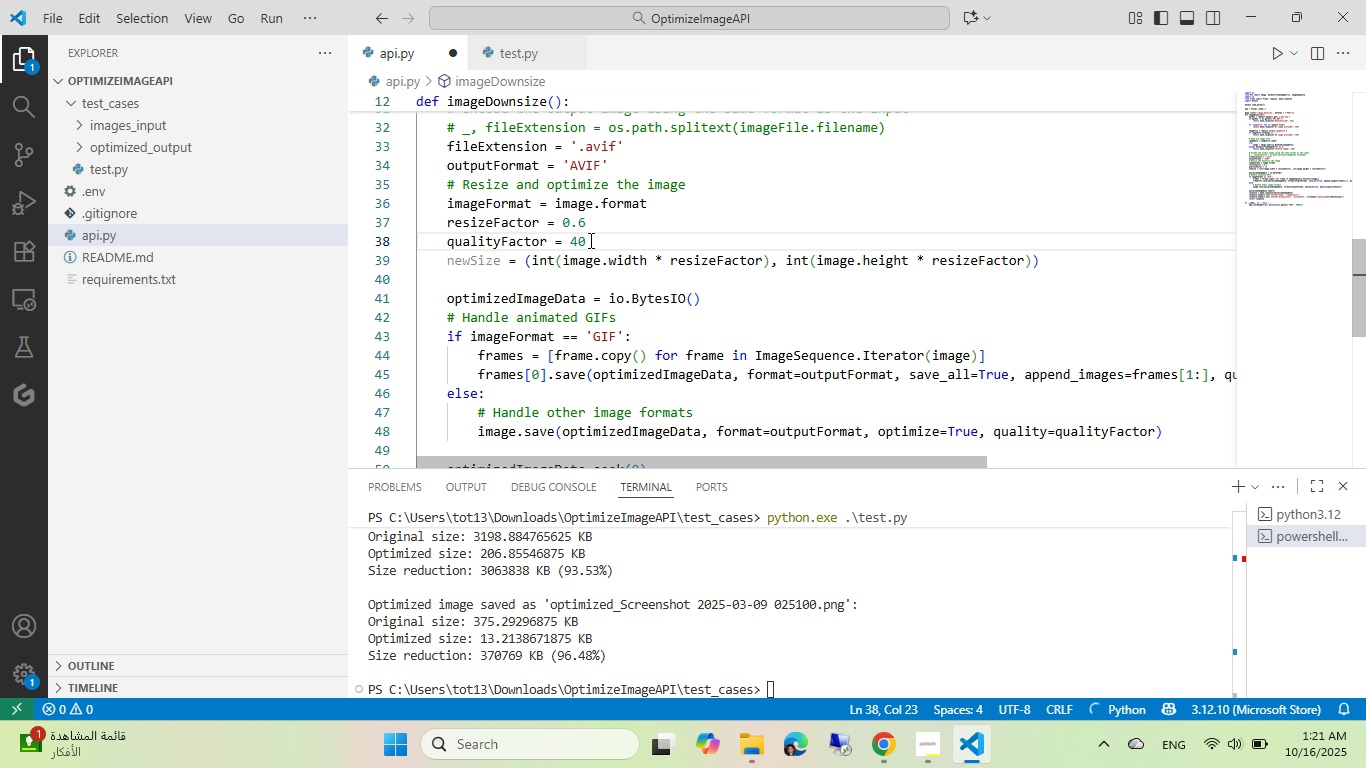 
key(Control+S)
 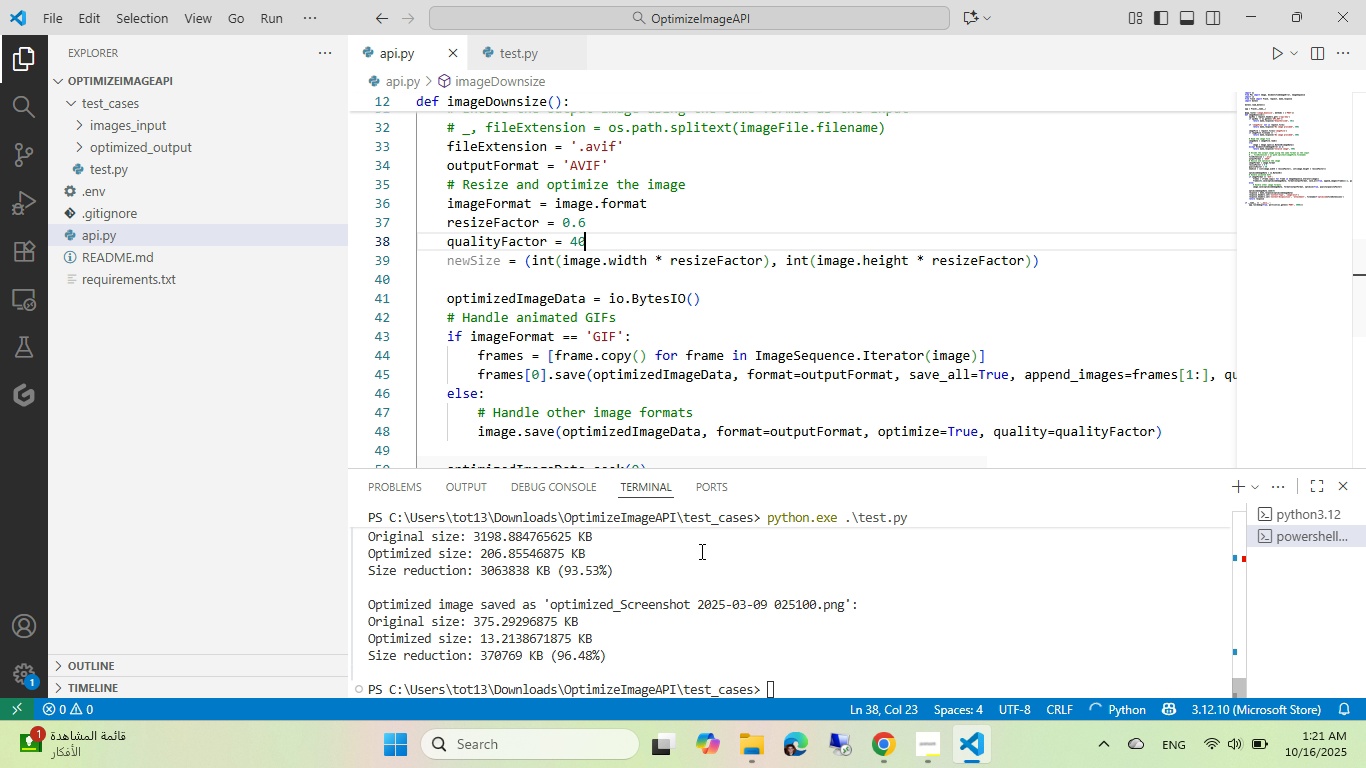 
left_click([700, 551])
 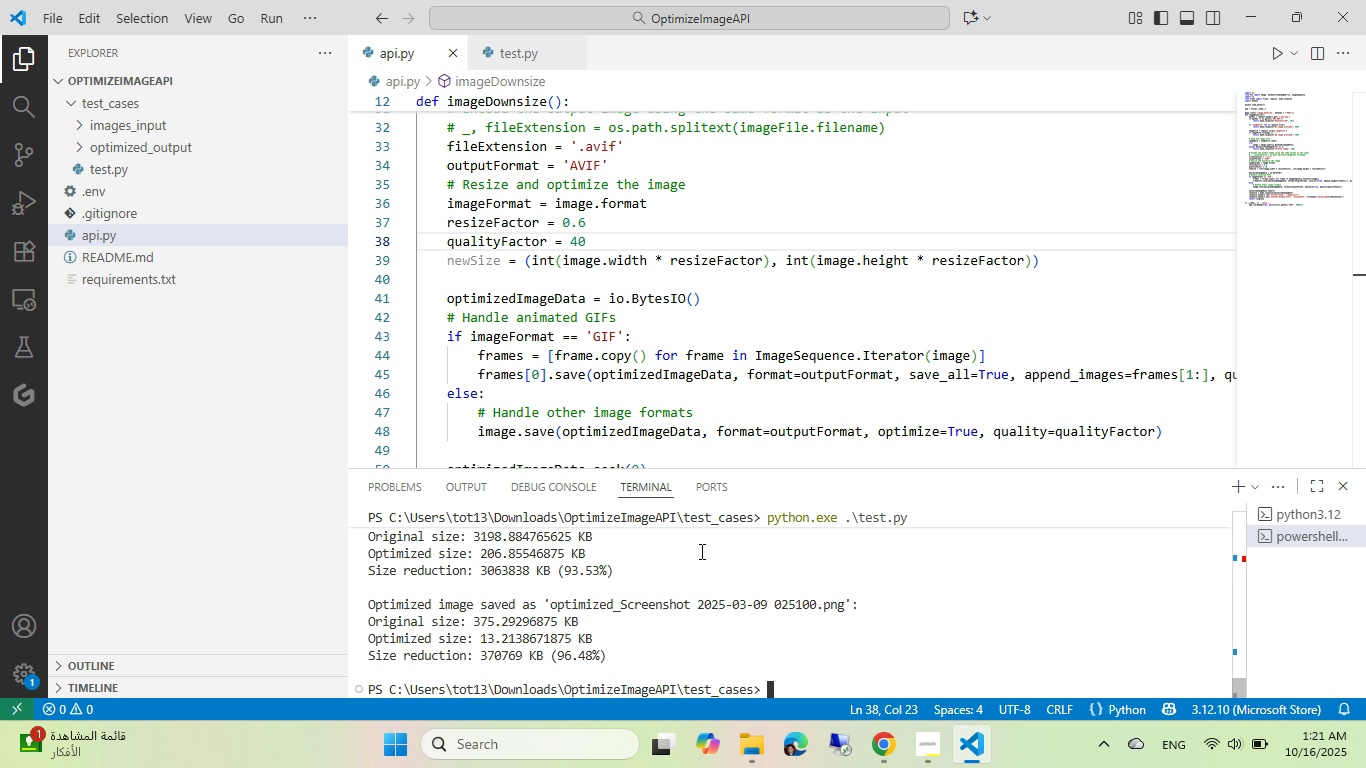 
key(ArrowUp)
 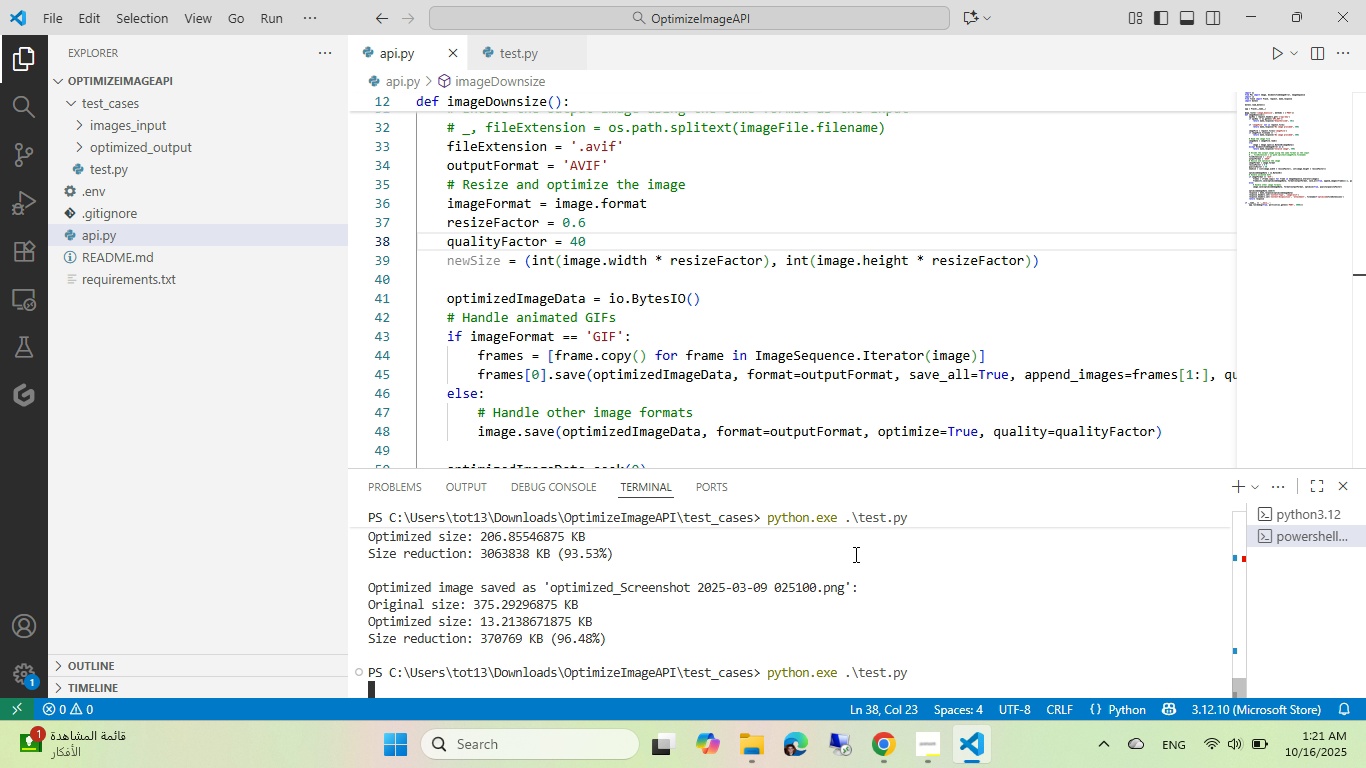 
key(Enter)
 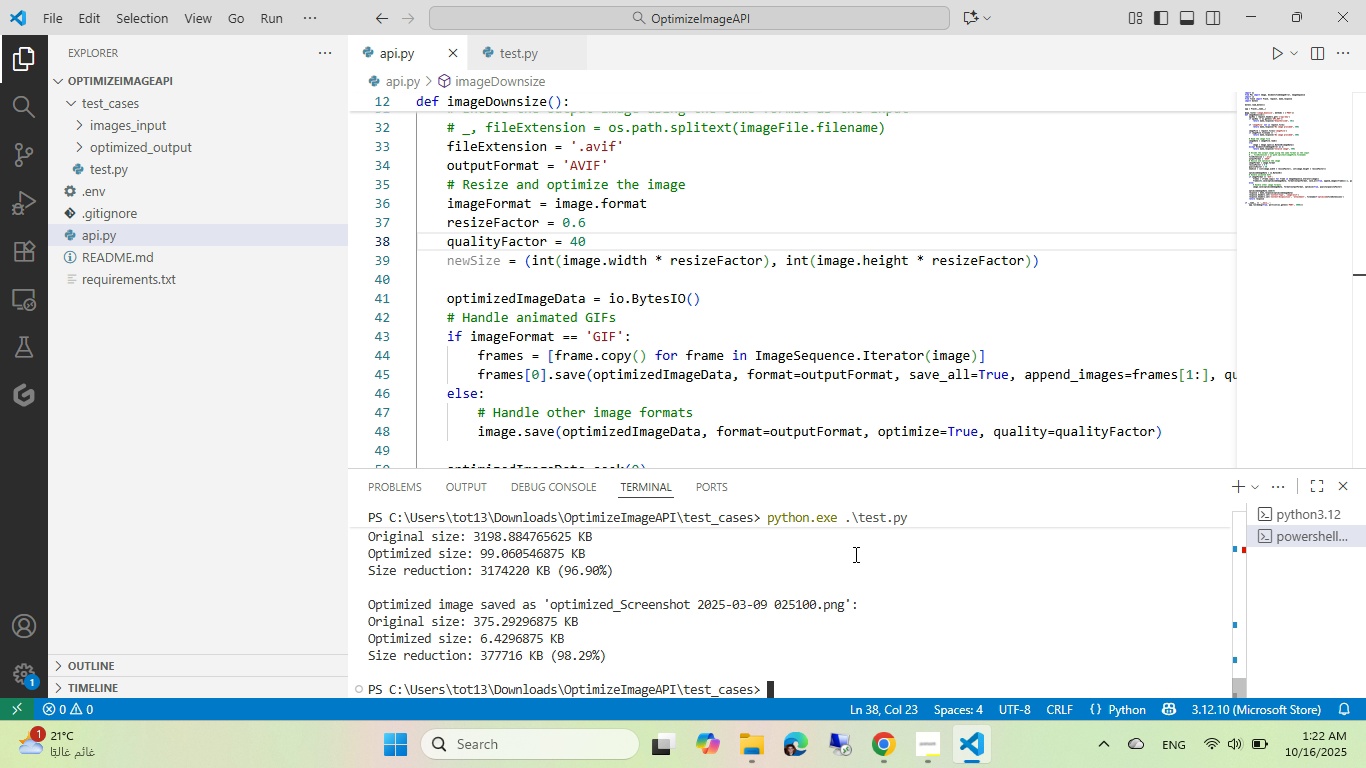 
wait(35.5)
 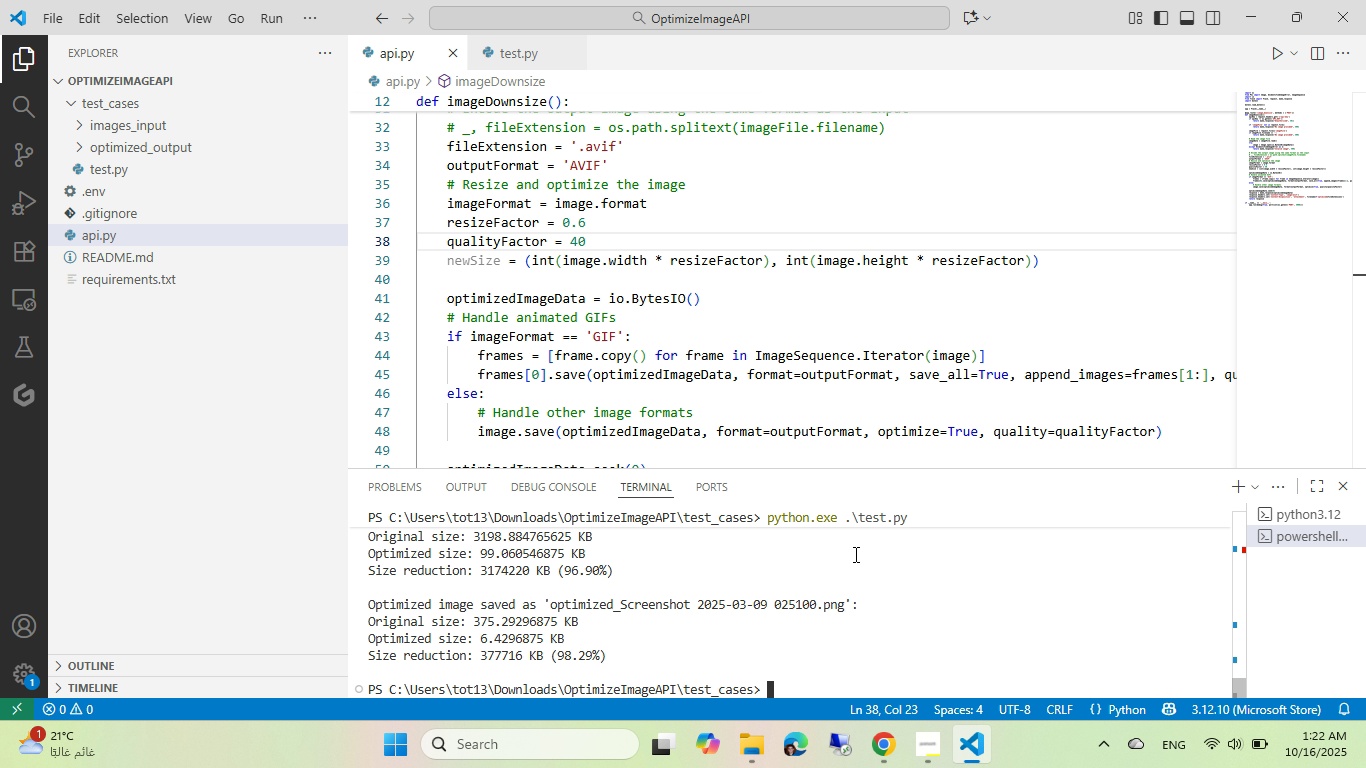 
left_click([746, 757])
 